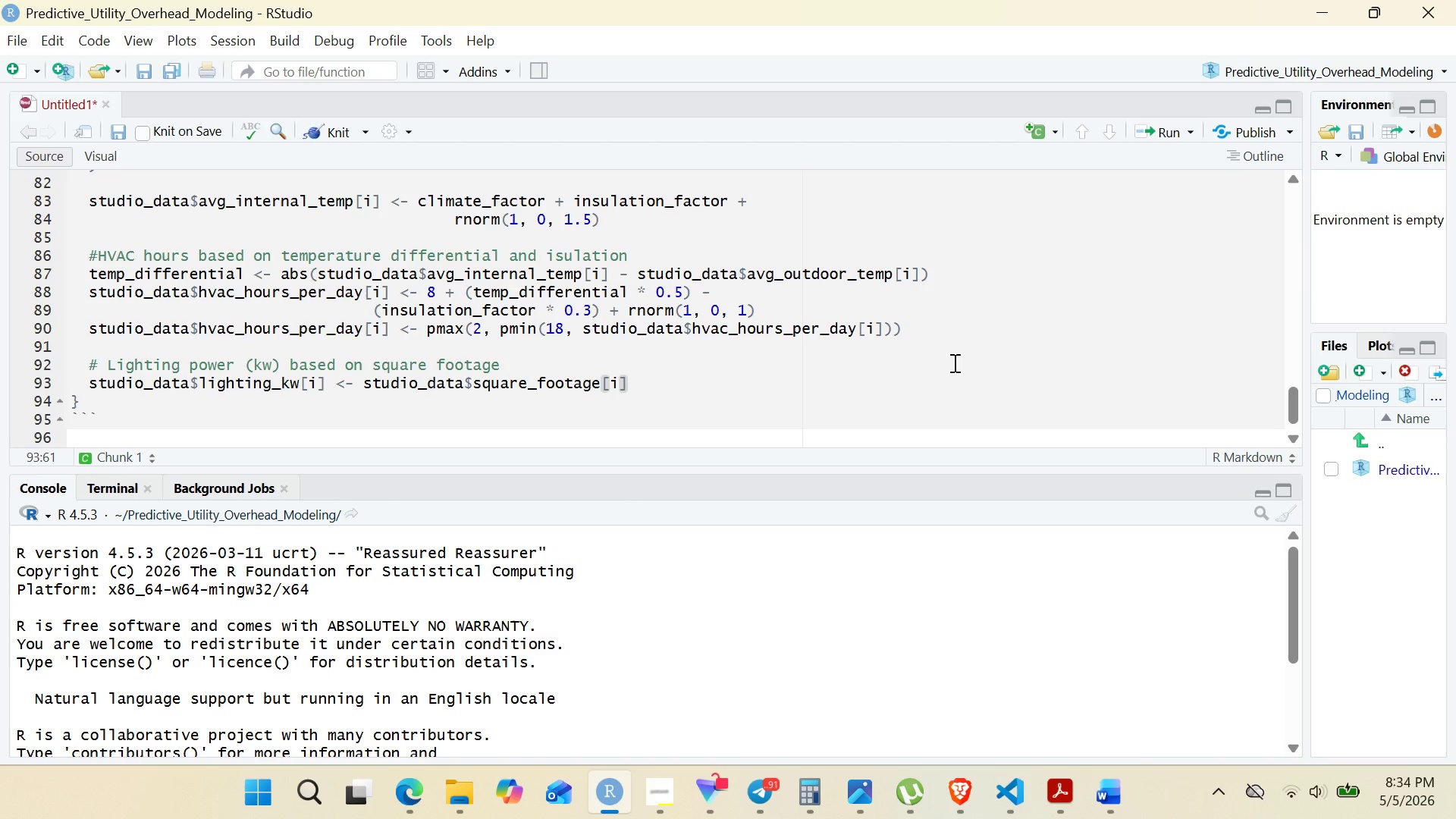 
key(ArrowRight)
 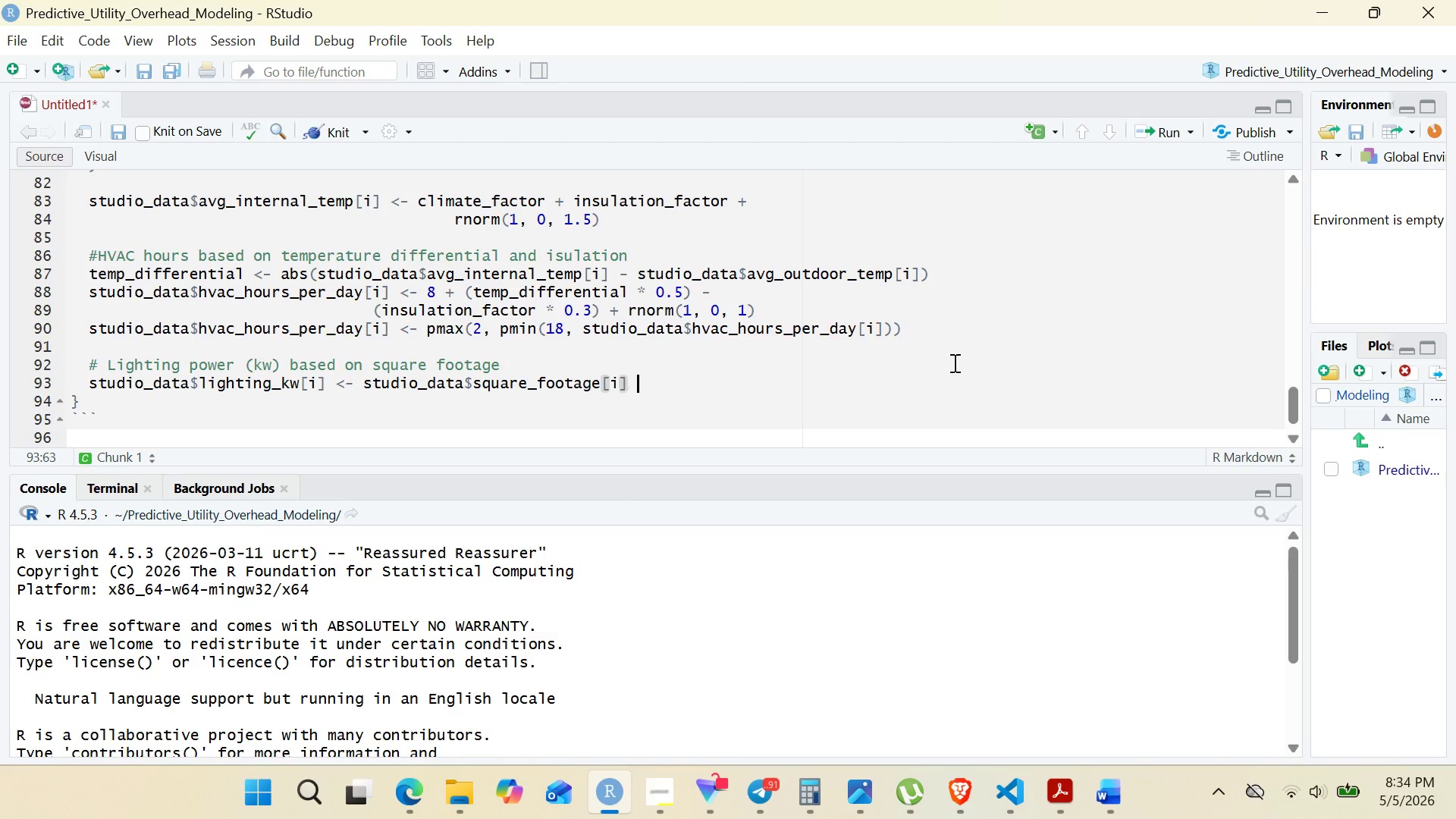 
key(Space)
 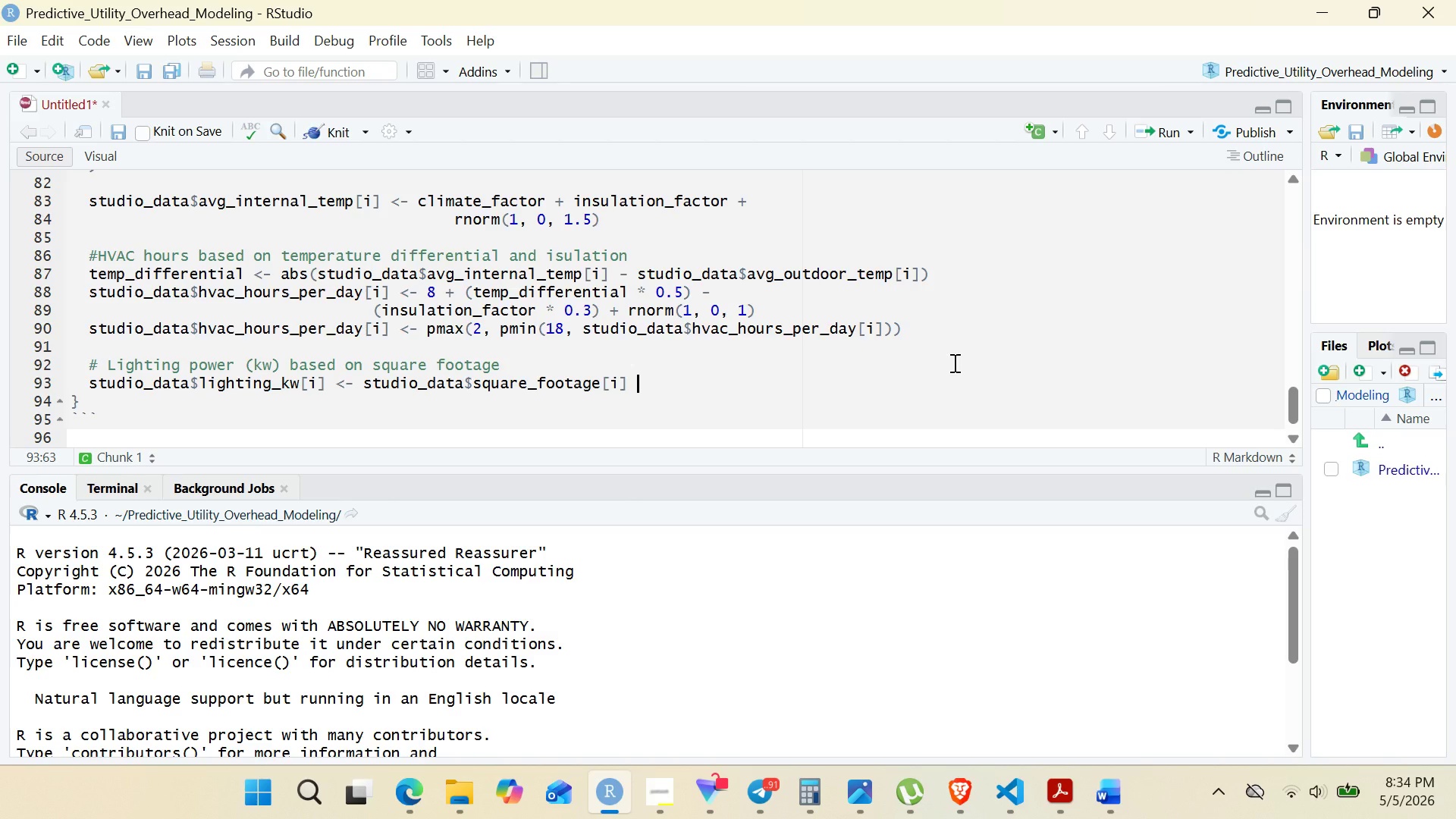 
key(Shift+8)
 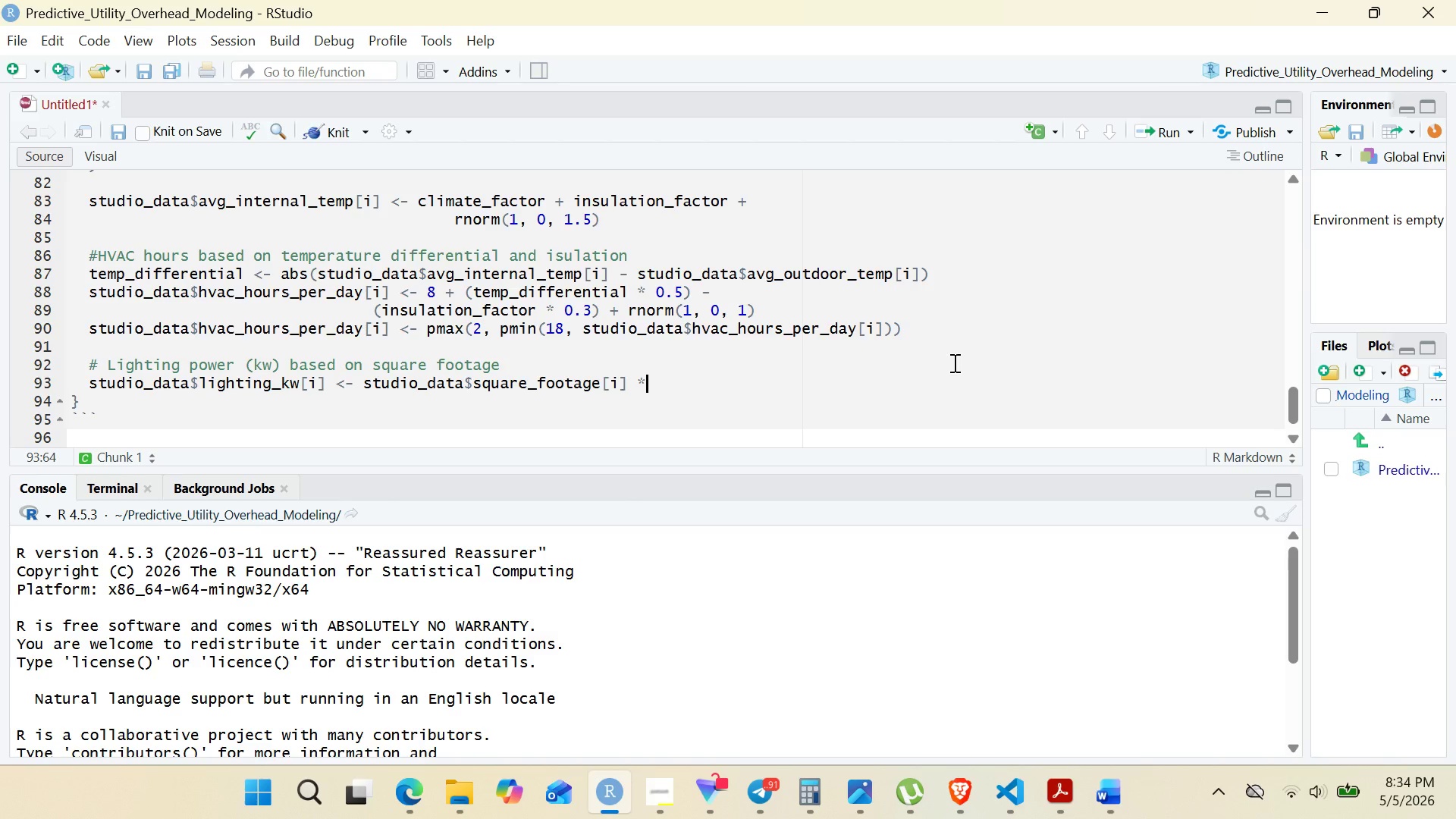 
key(Space)
 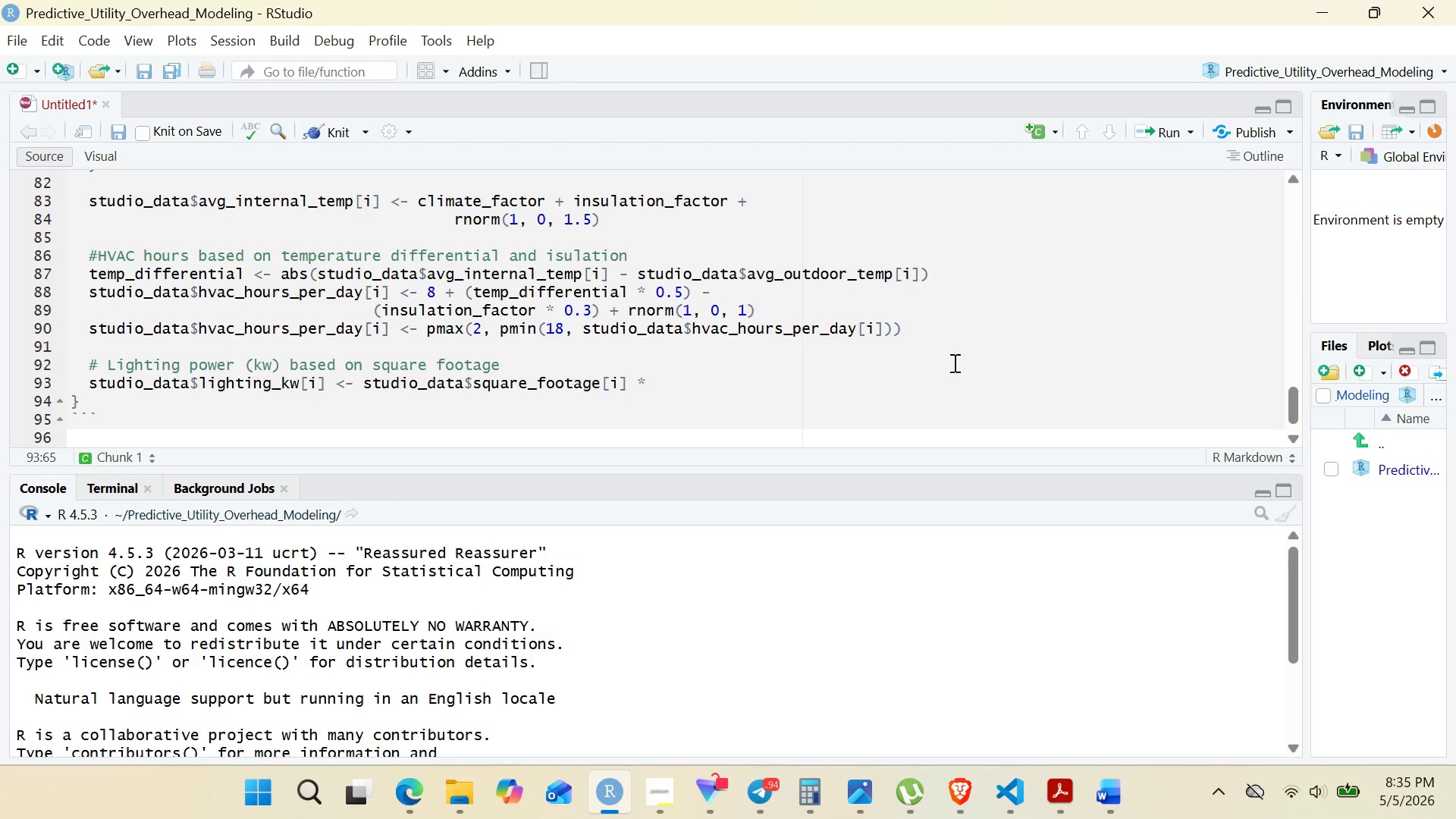 
wait(49.61)
 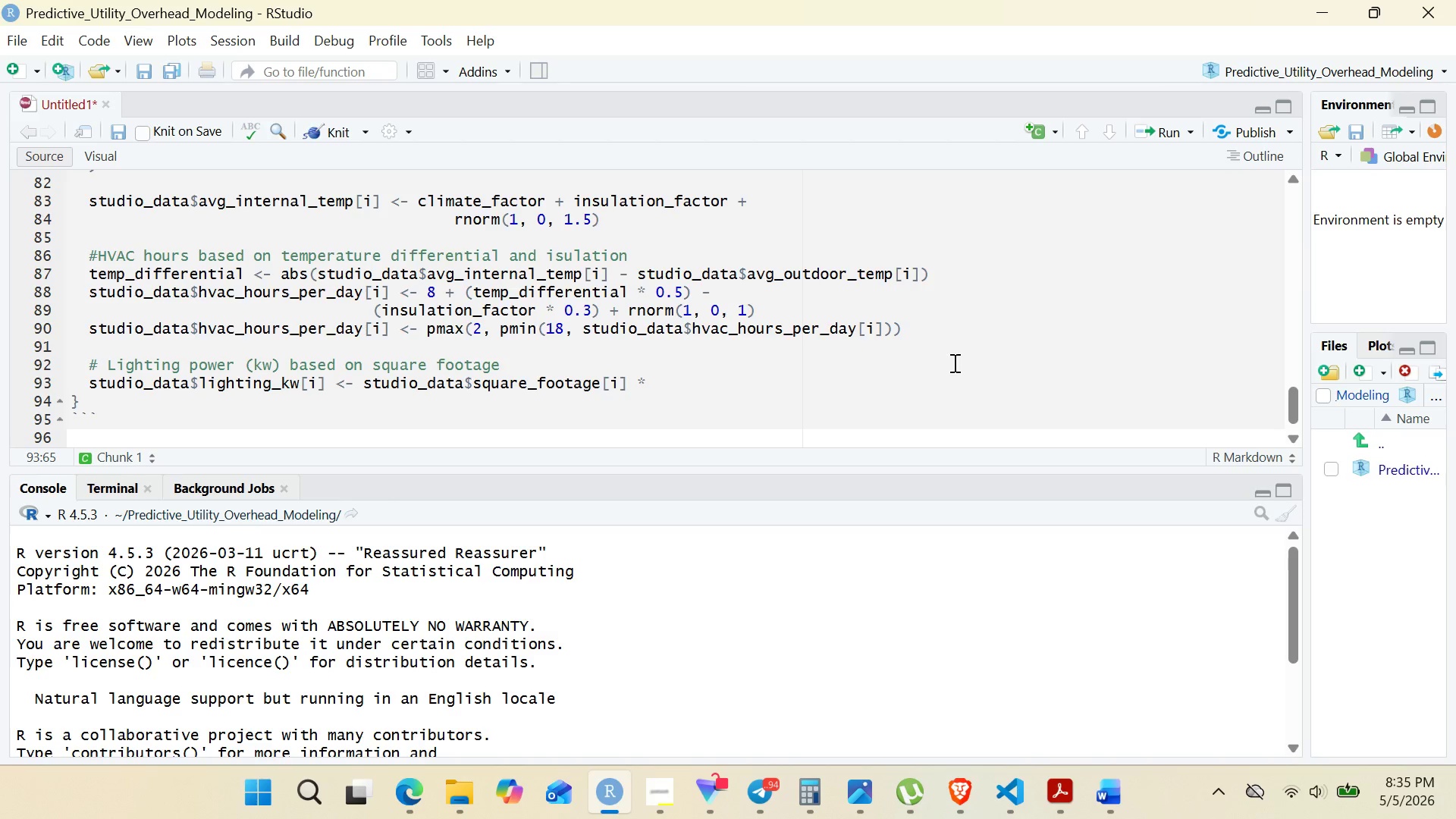 
key(0)
 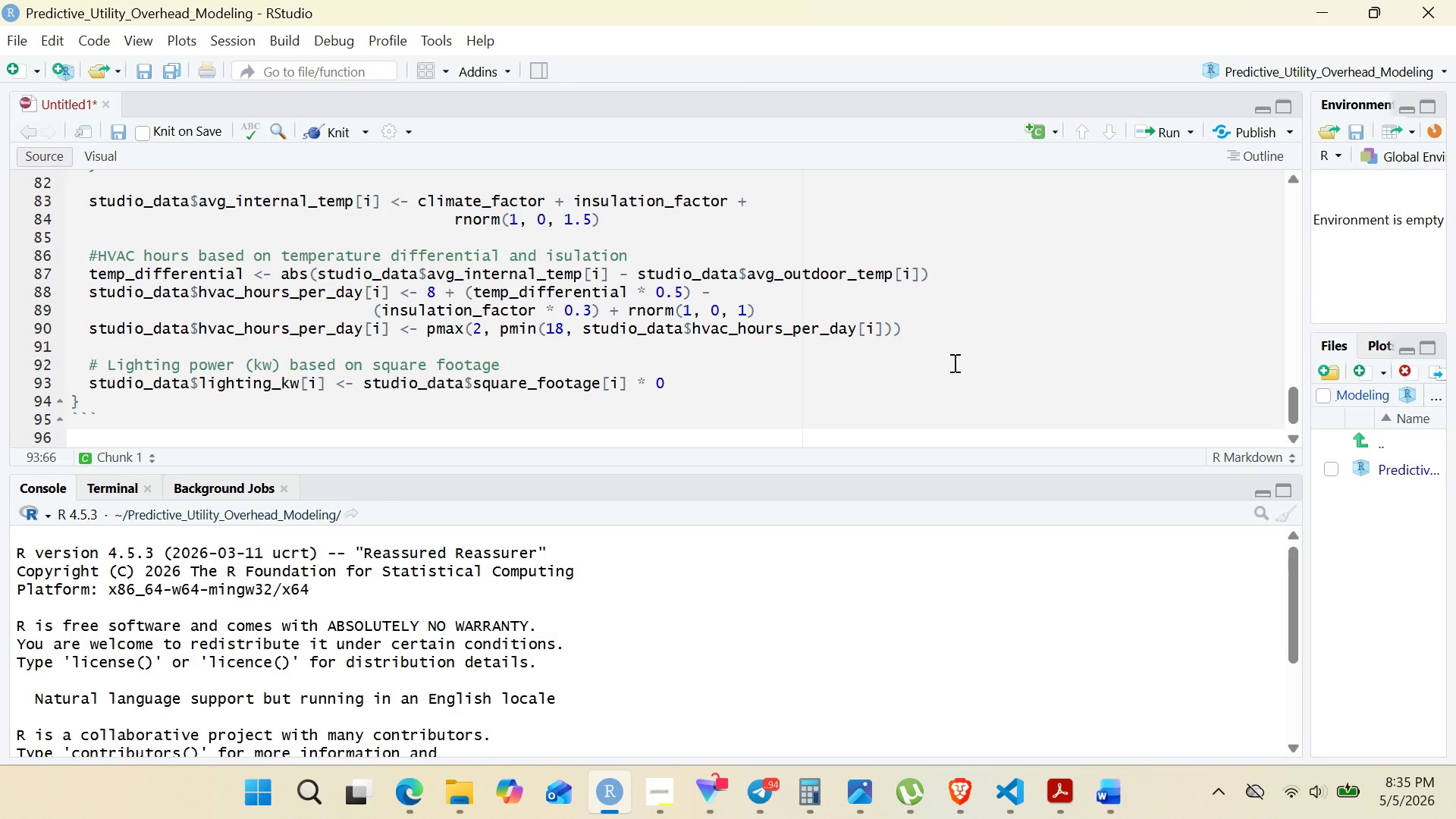 
key(Period)
 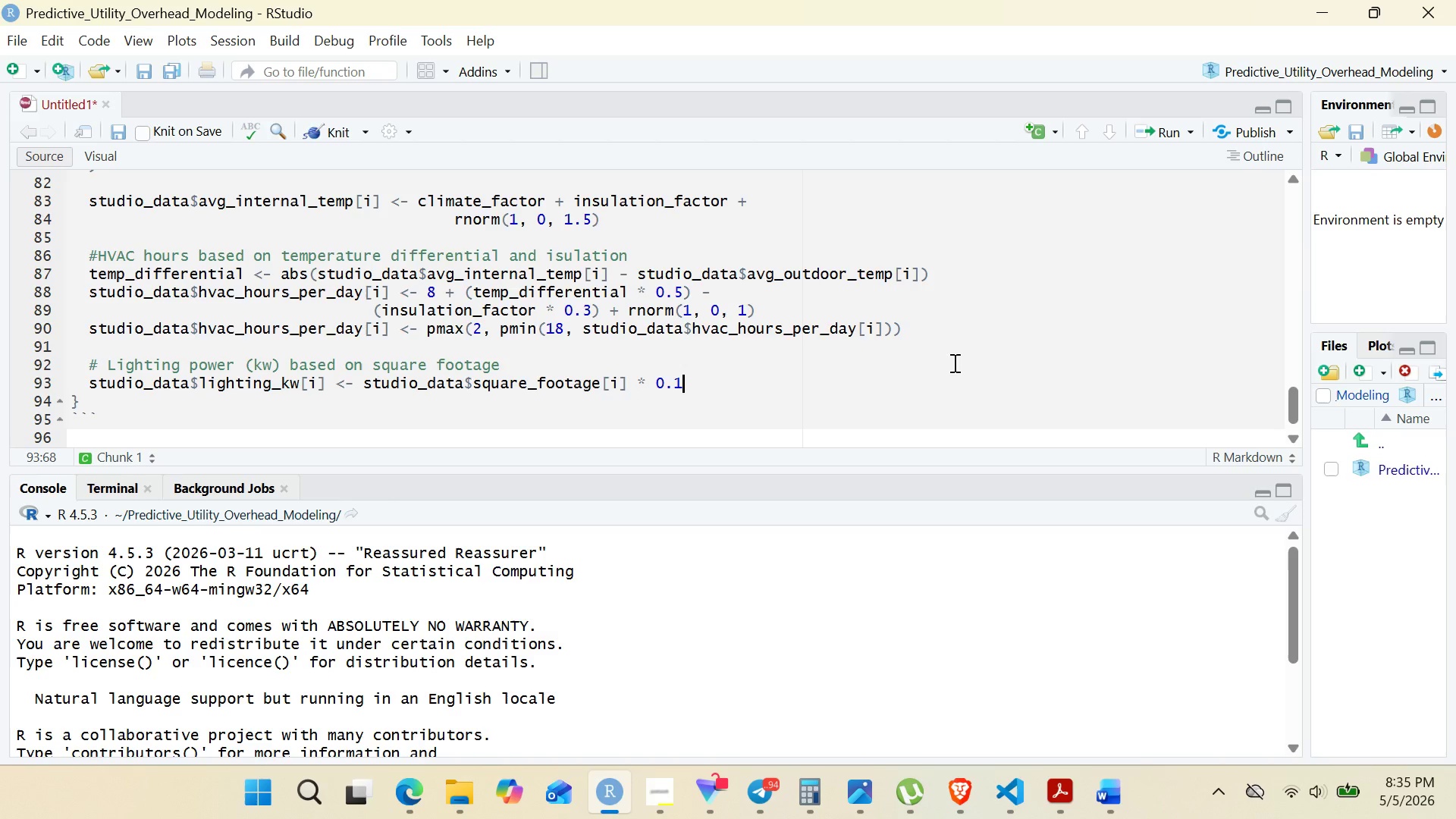 
key(1)
 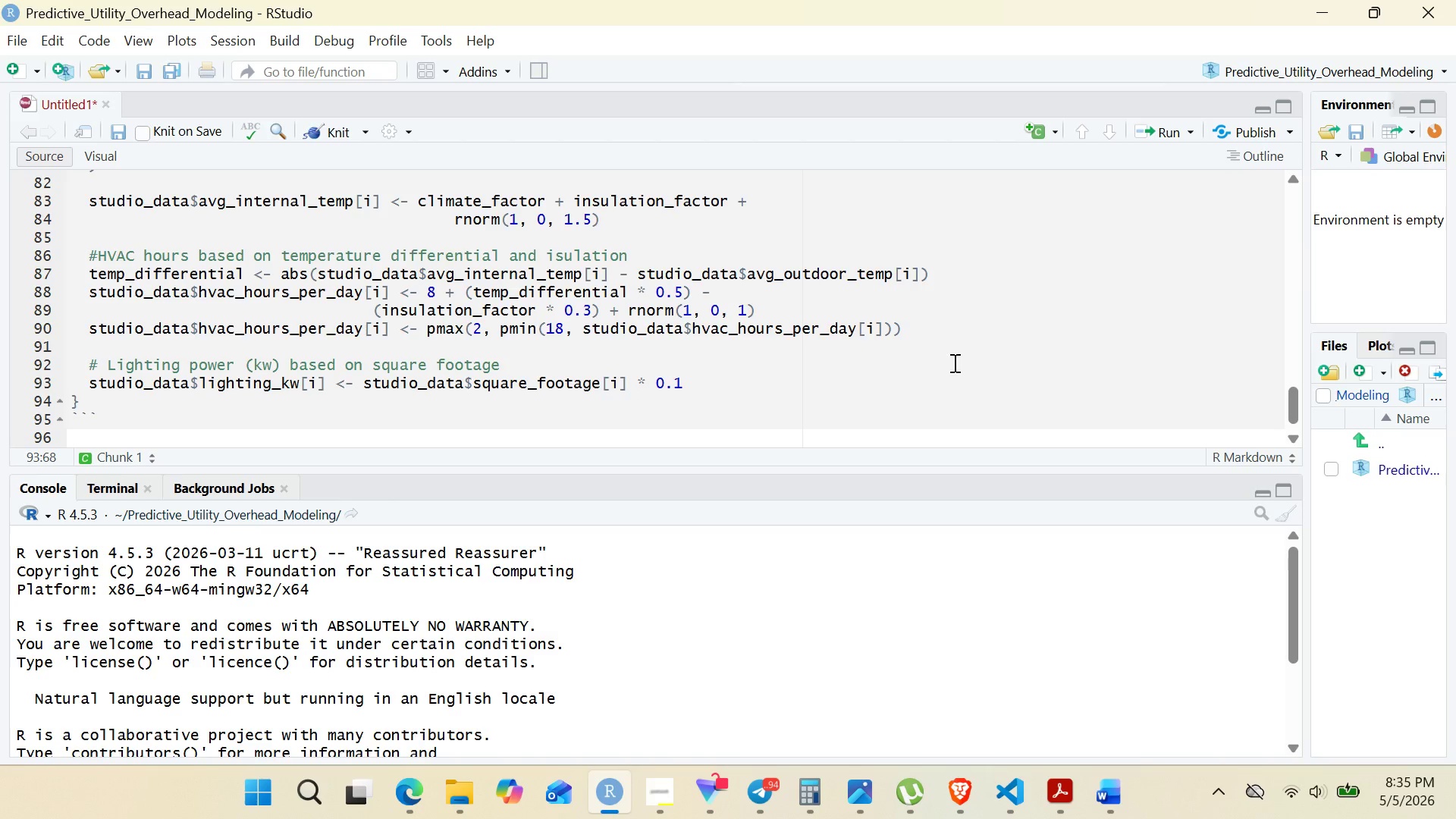 
key(Backspace)
 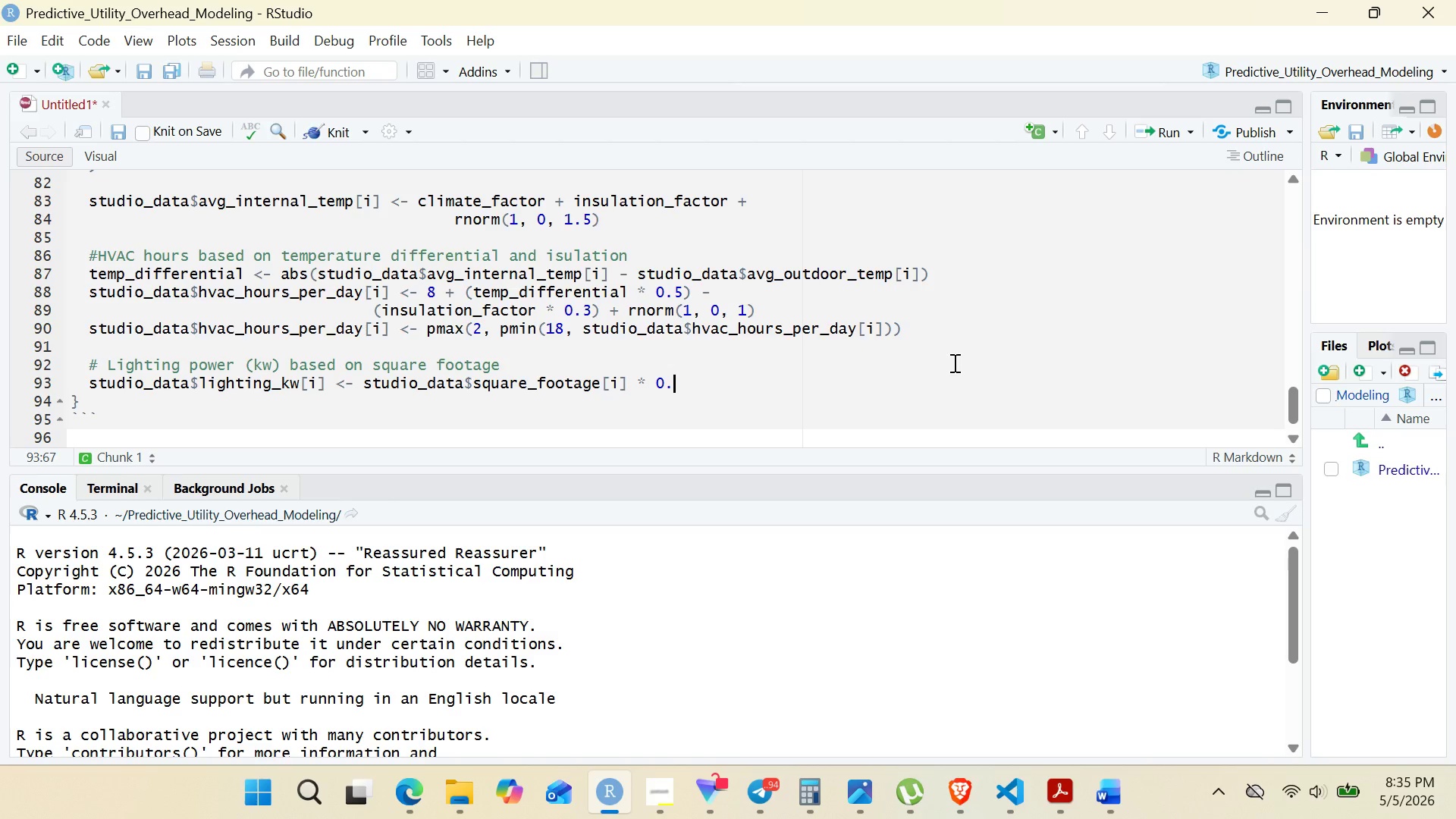 
wait(23.94)
 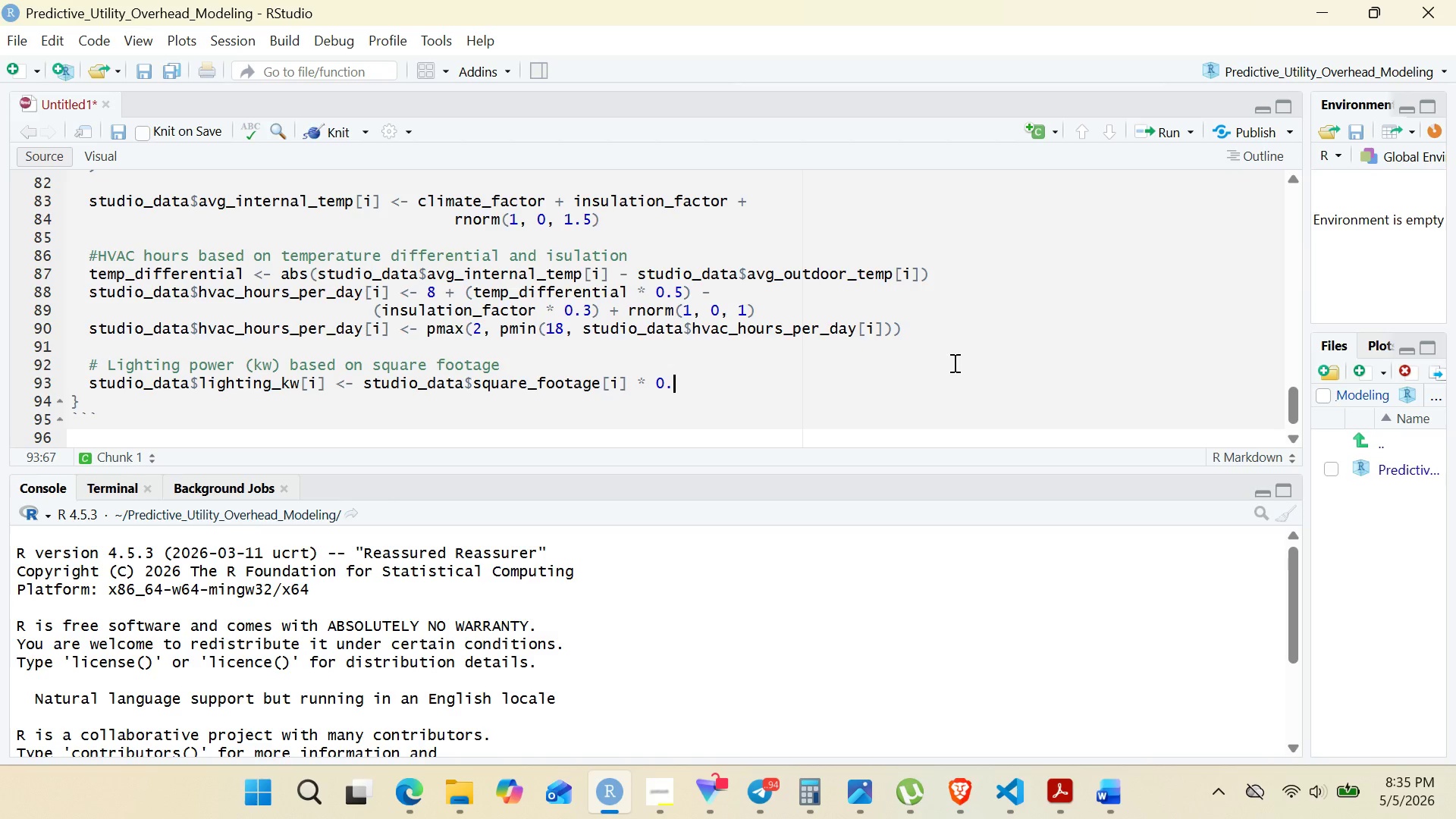 
type(00)
 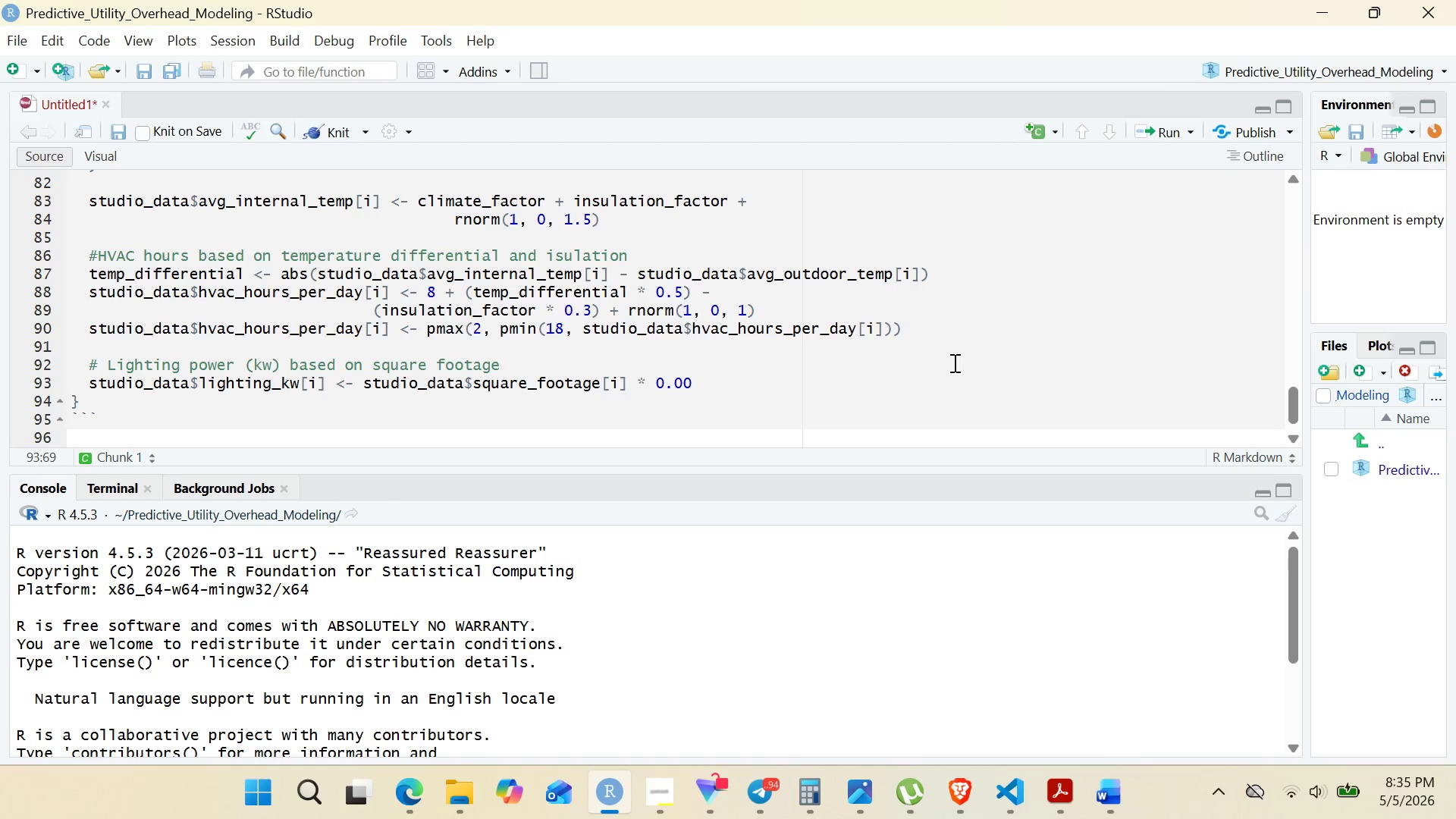 
type(15 _)
 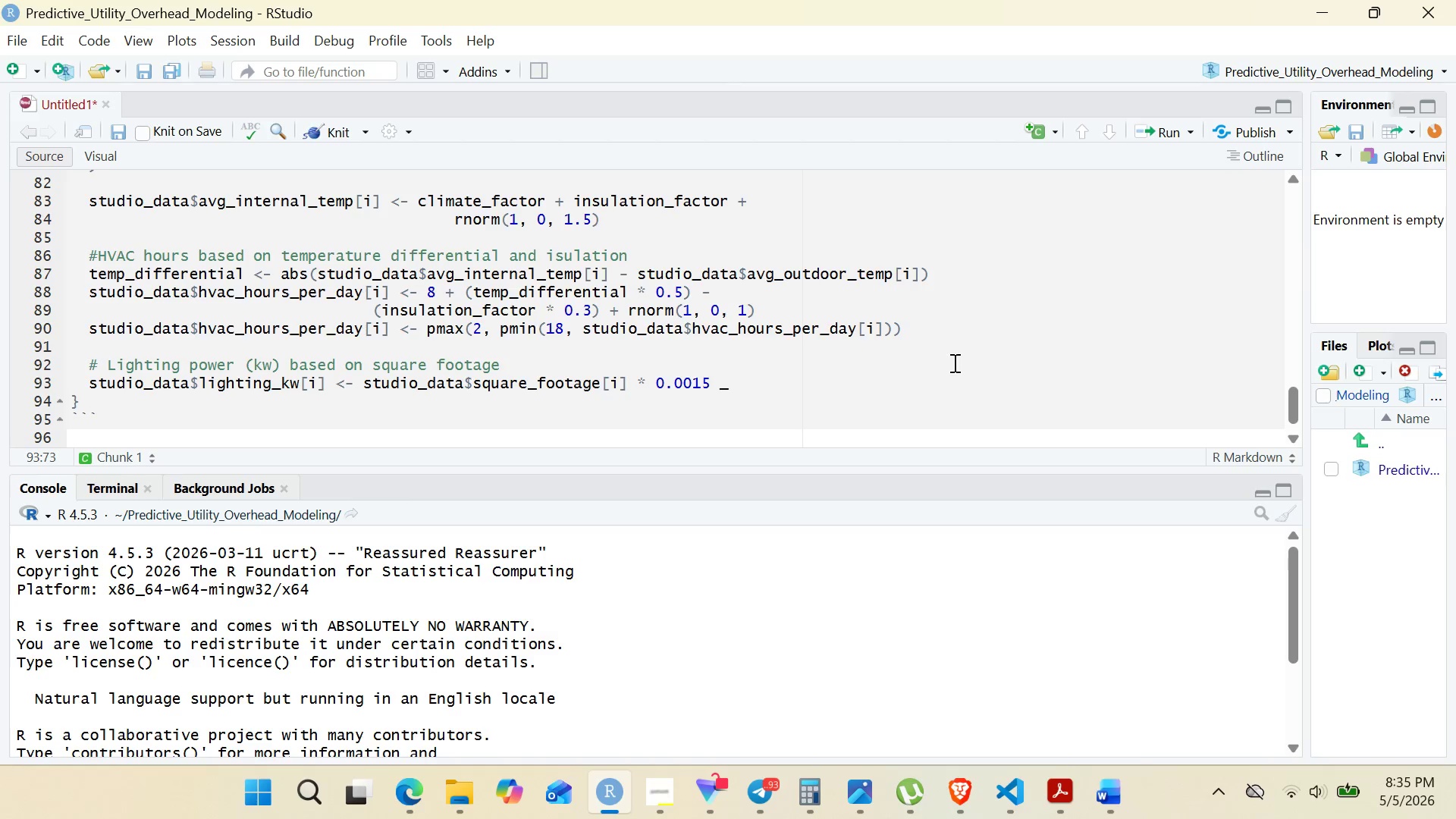 
key(Backspace)
type(+ rnorm(1,)
 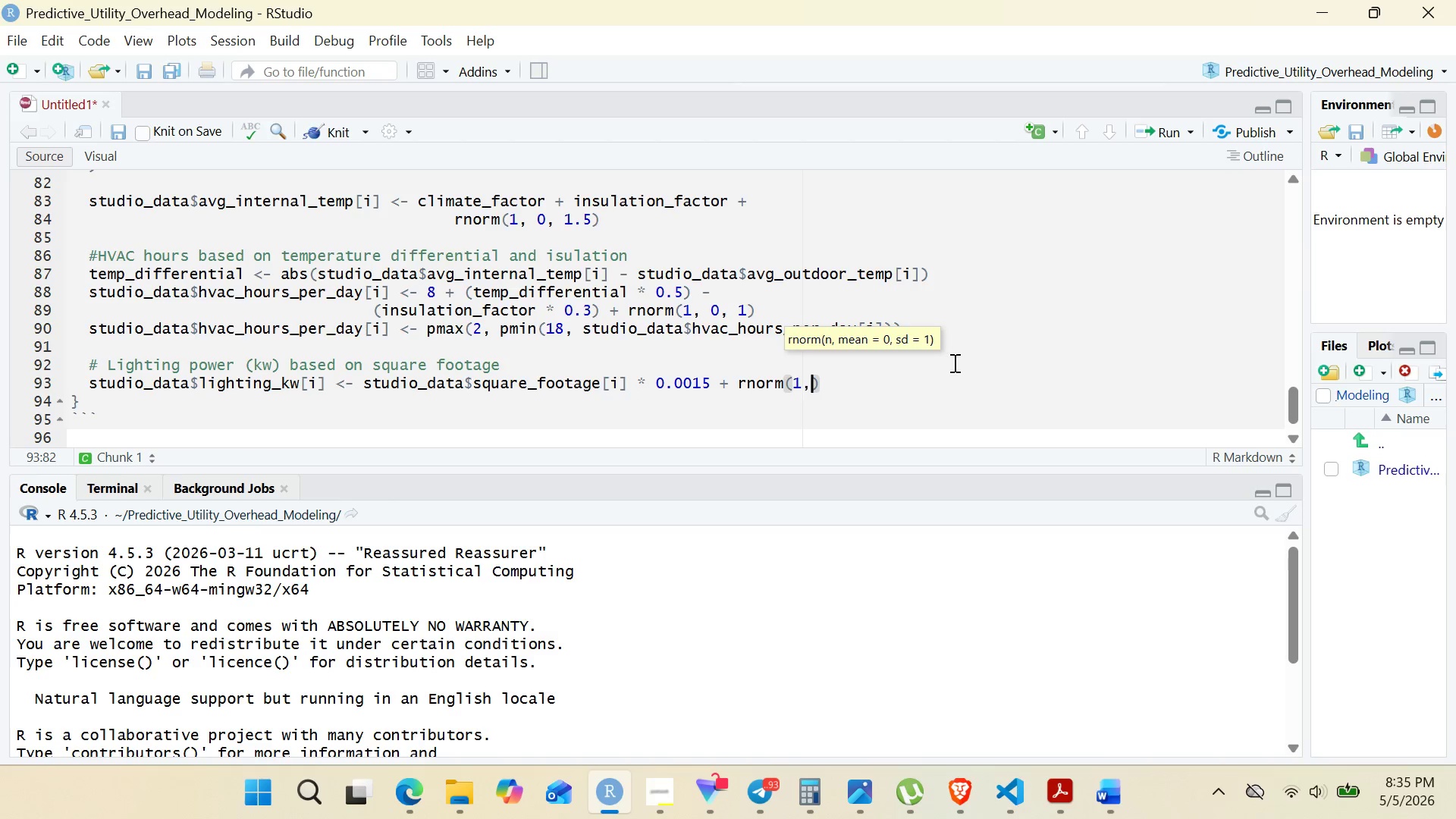 
wait(46.95)
 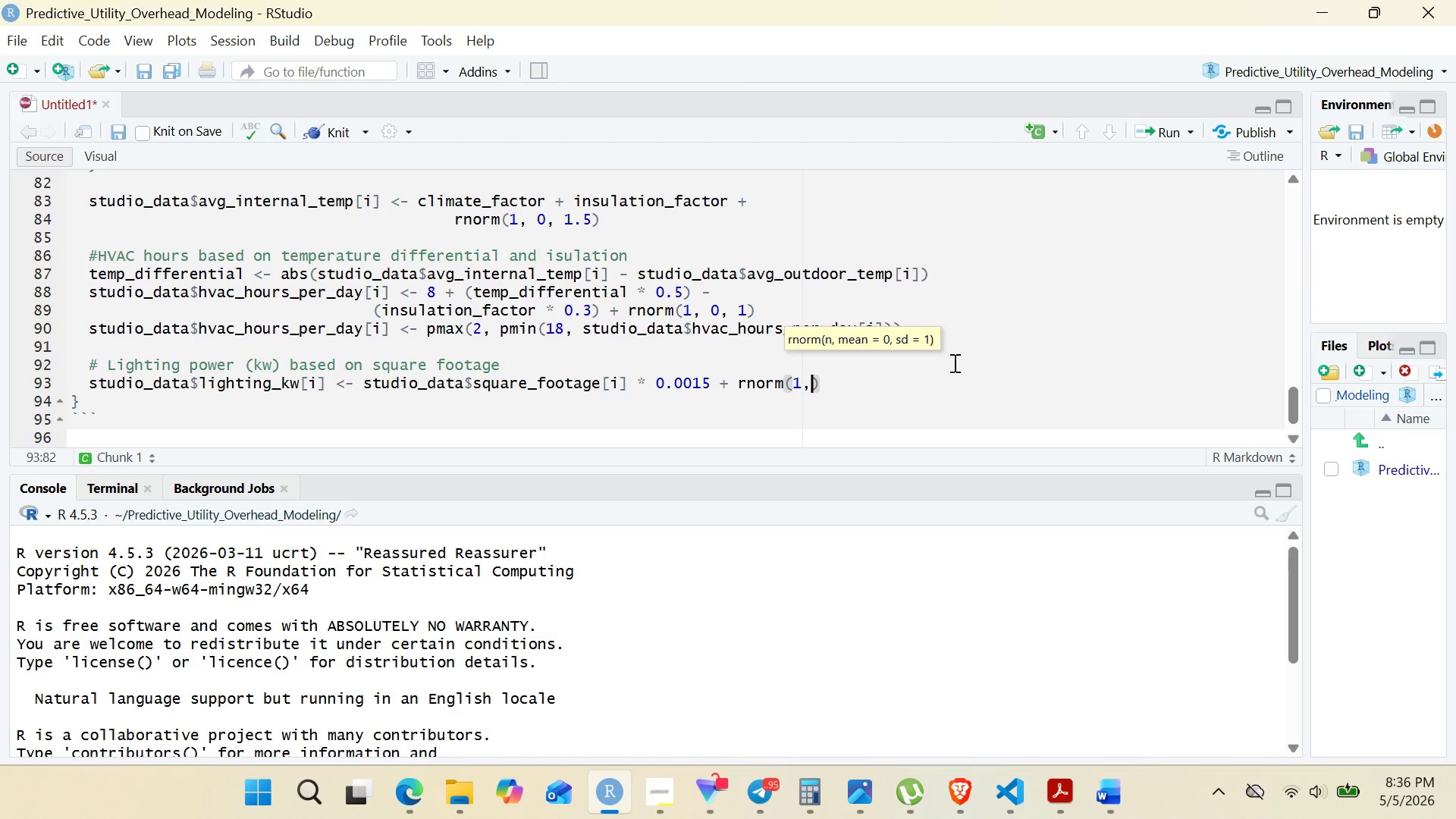 
key(0)
 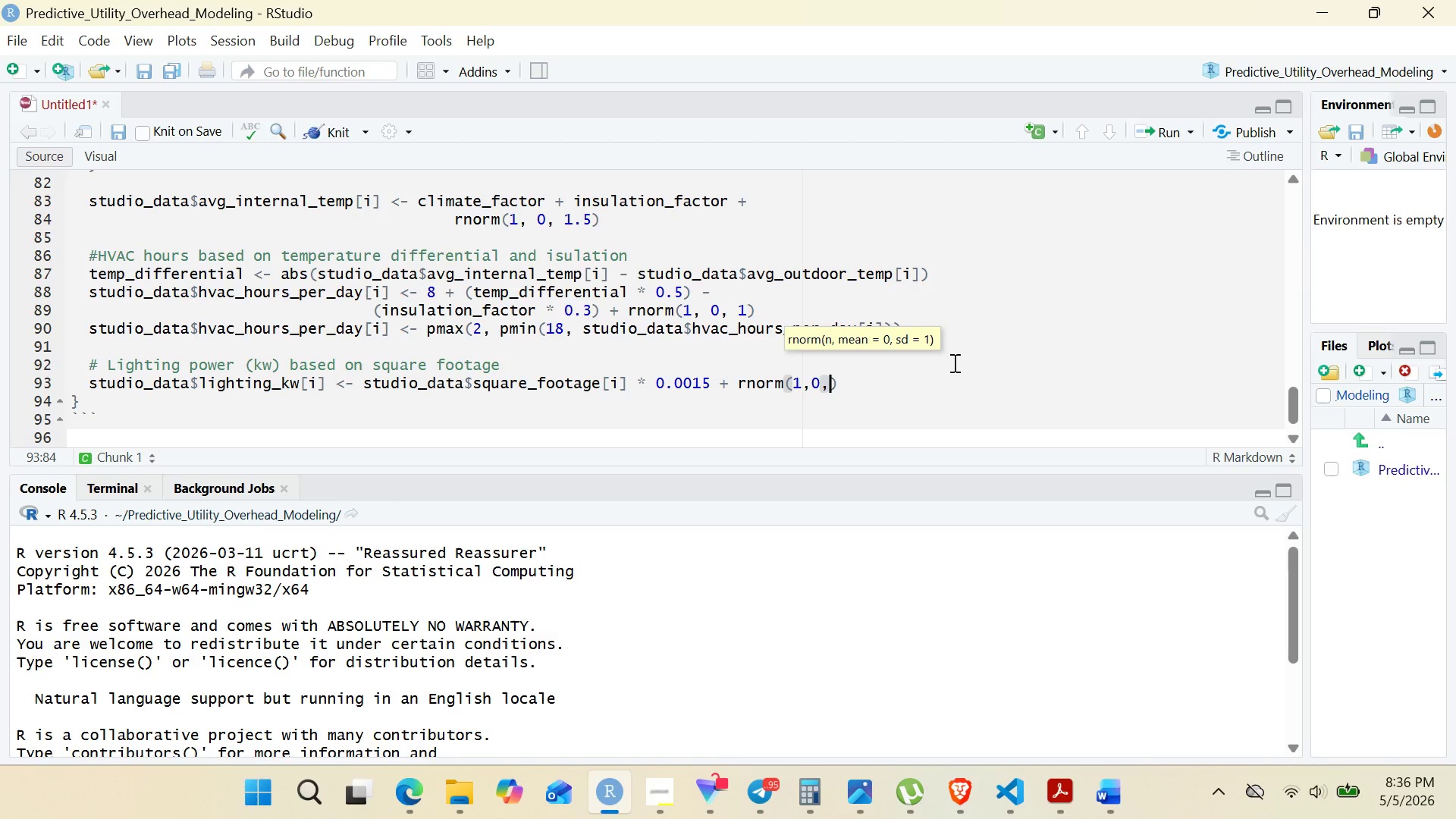 
key(Comma)
 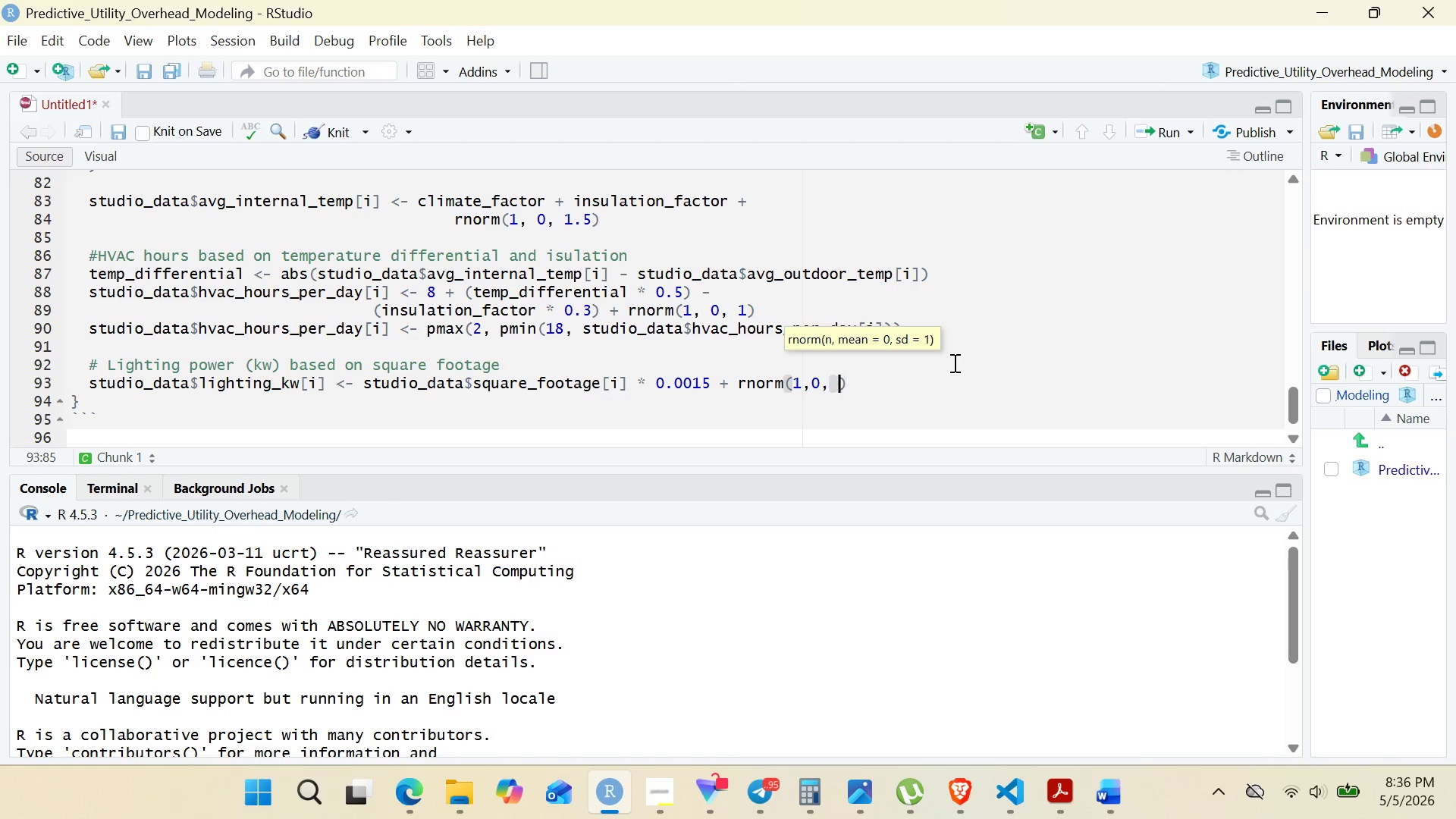 
key(Space)
 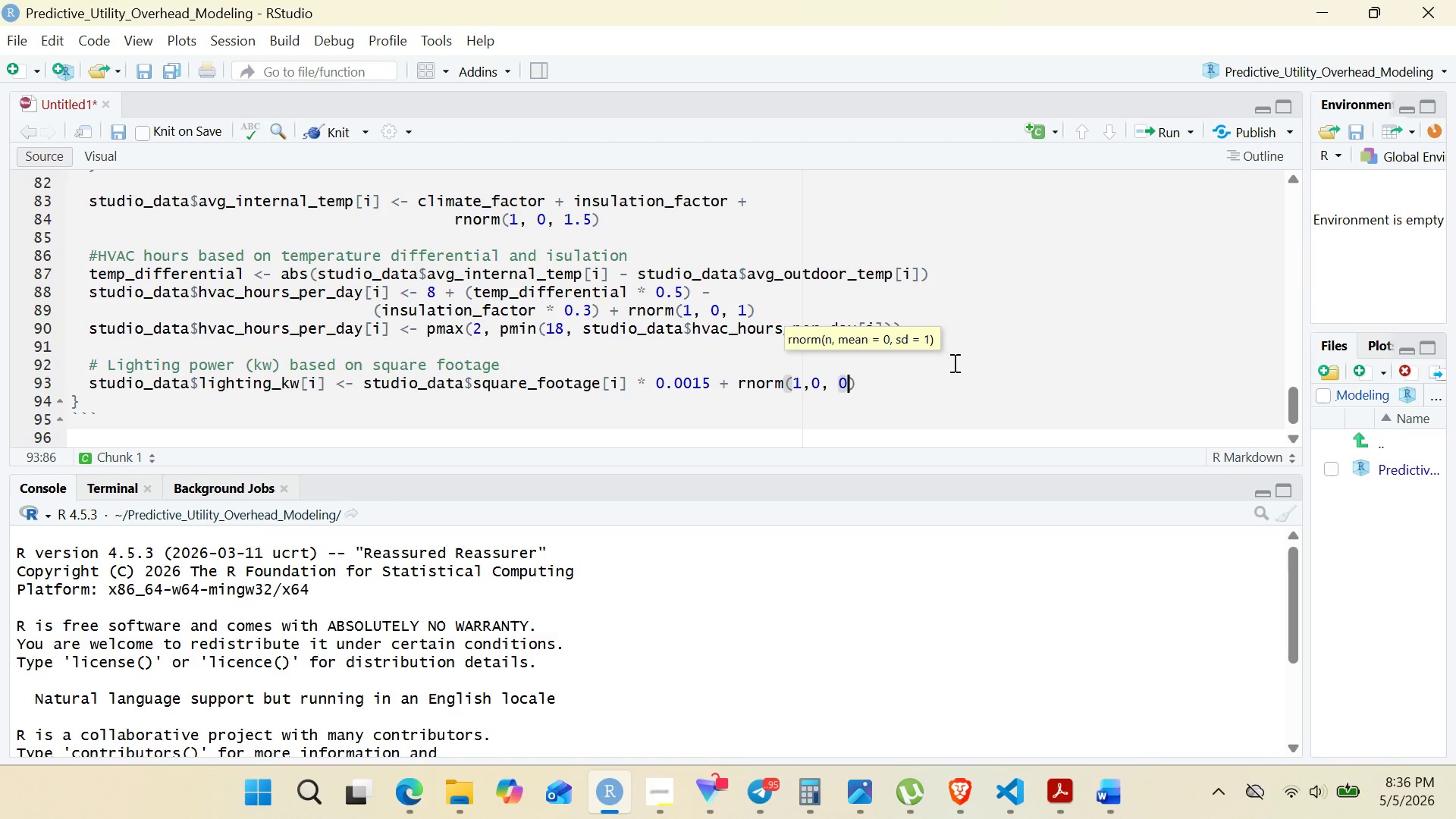 
key(0)
 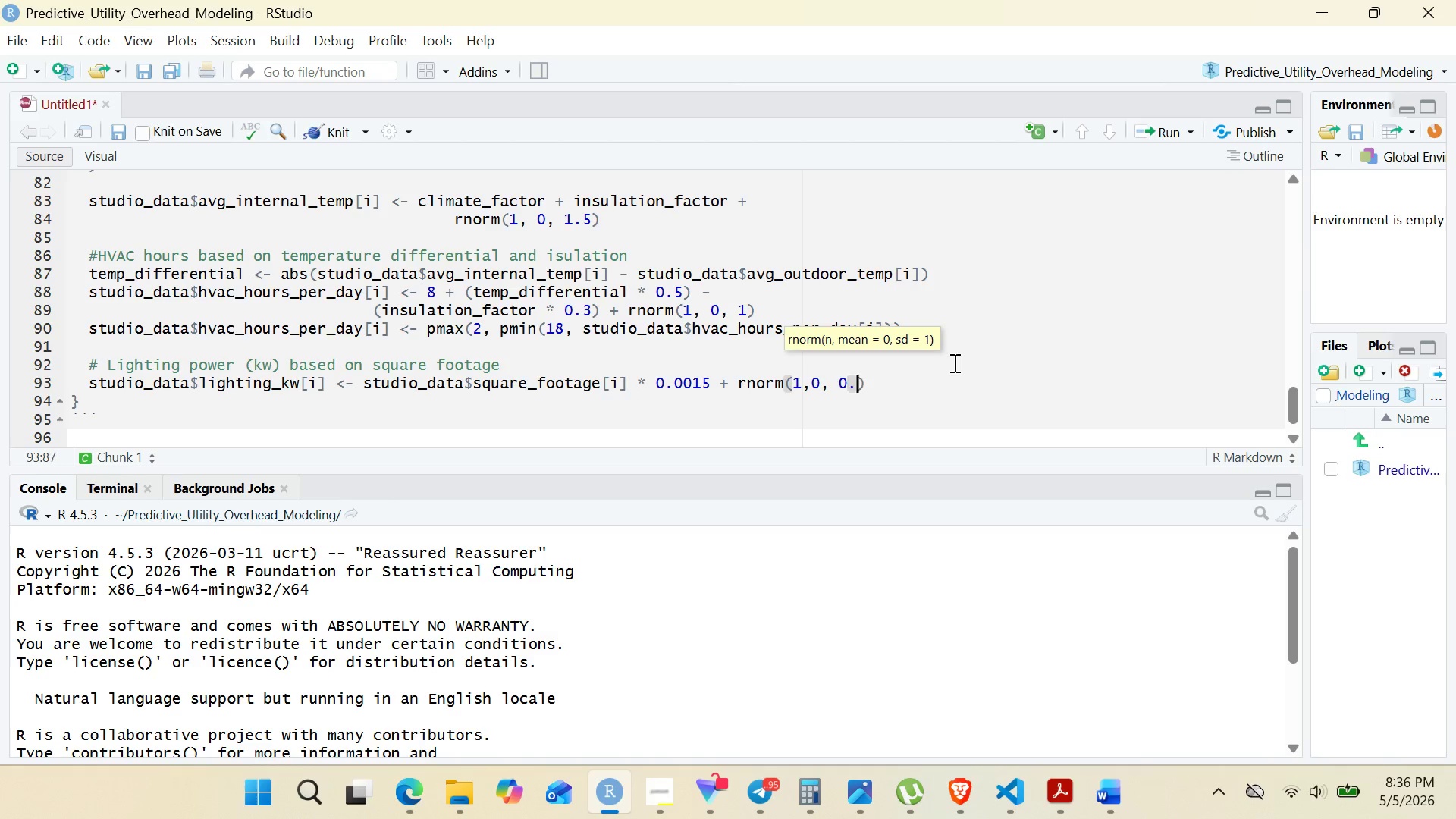 
key(Period)
 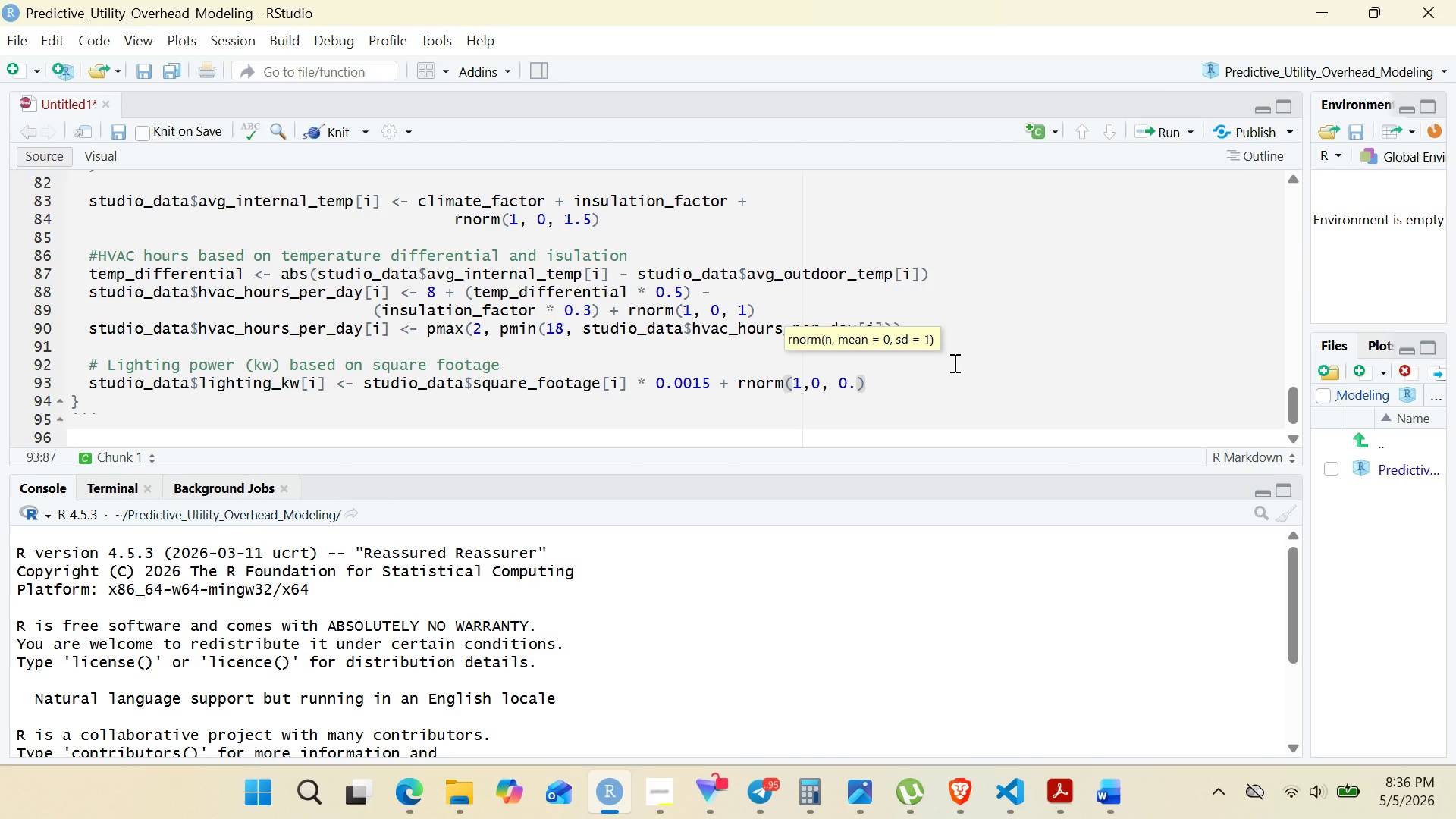 
key(5)
 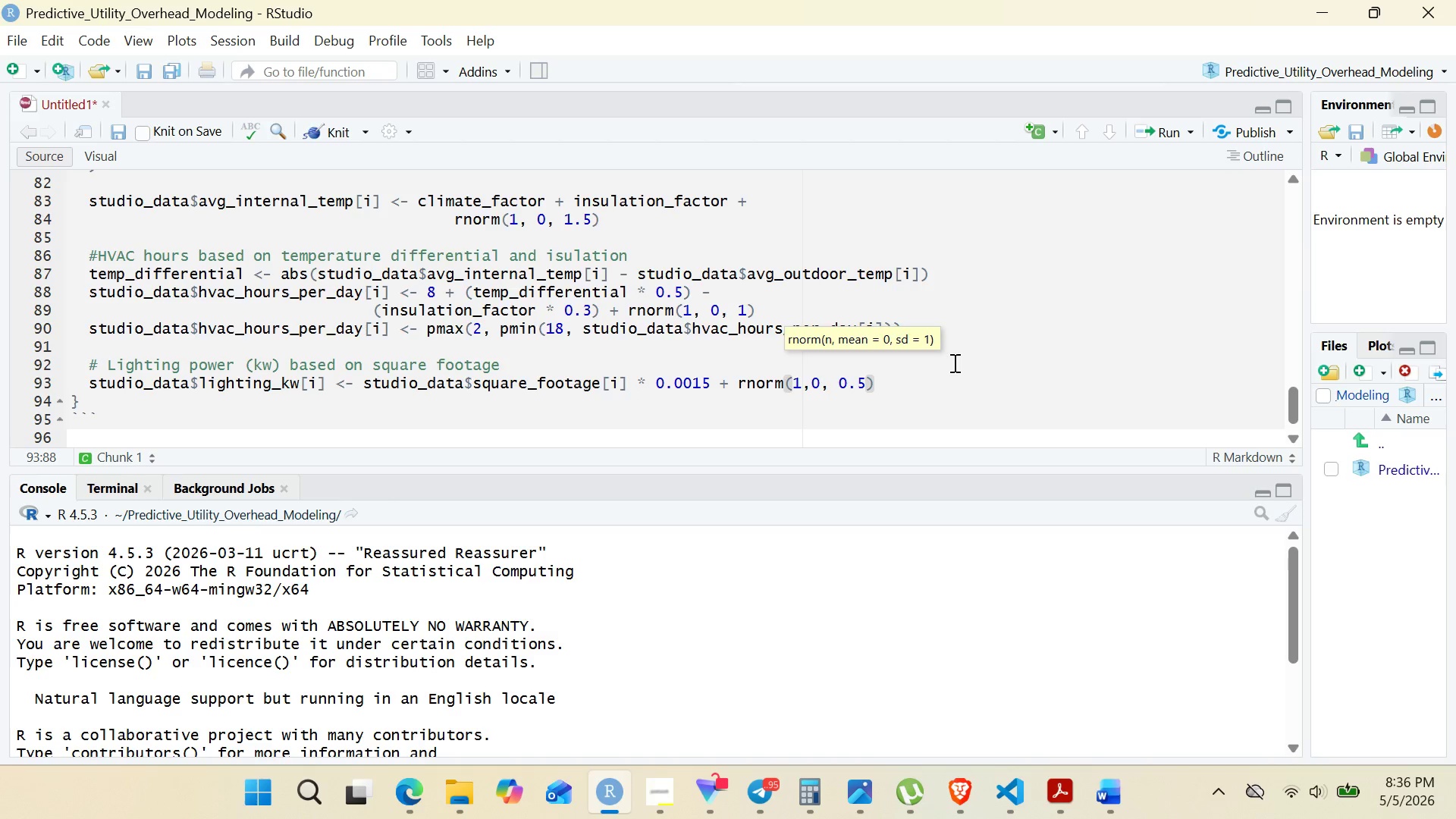 
left_click([953, 362])
 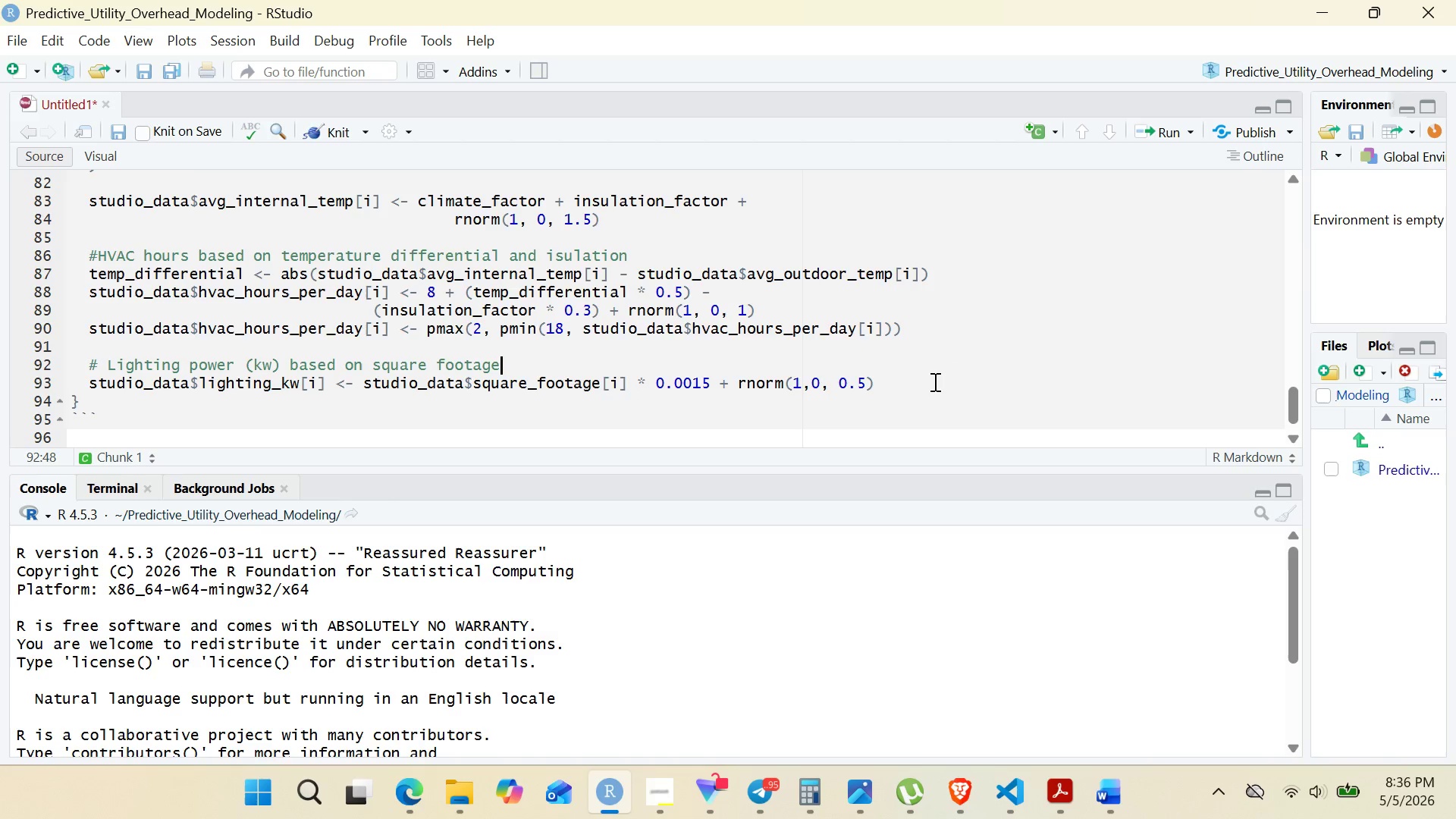 
wait(11.14)
 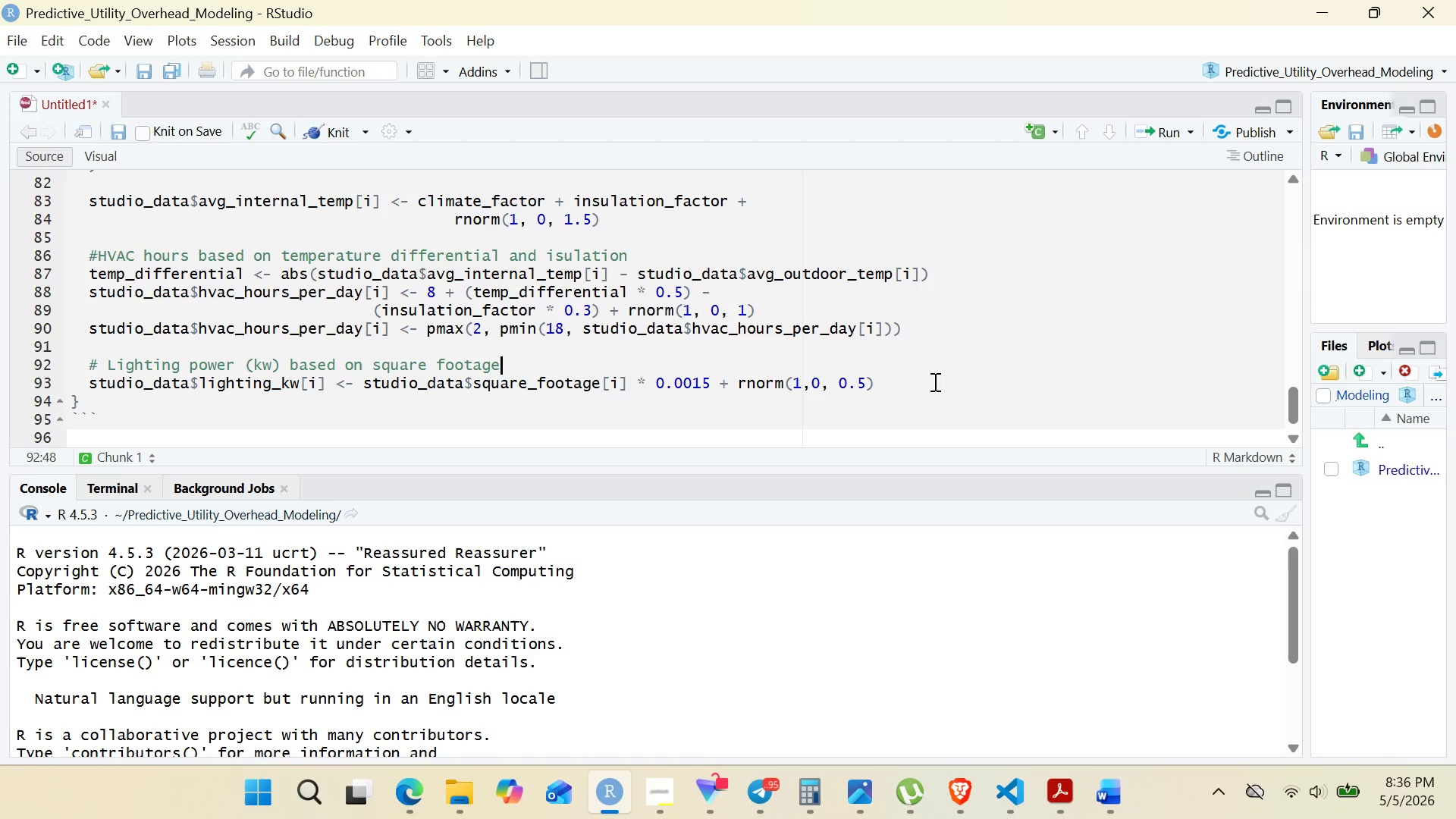 
left_click([948, 378])
 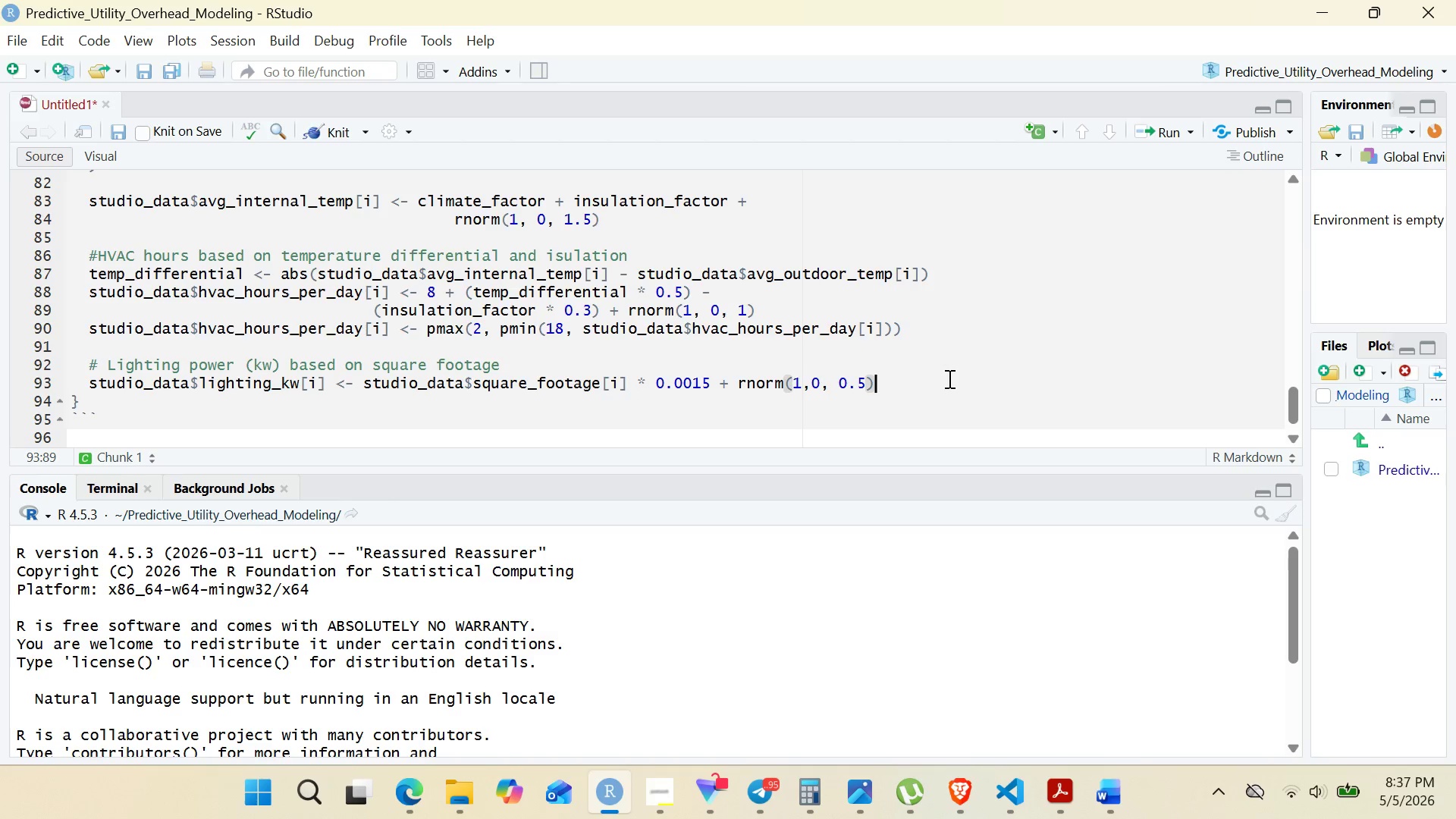 
key(Enter)
 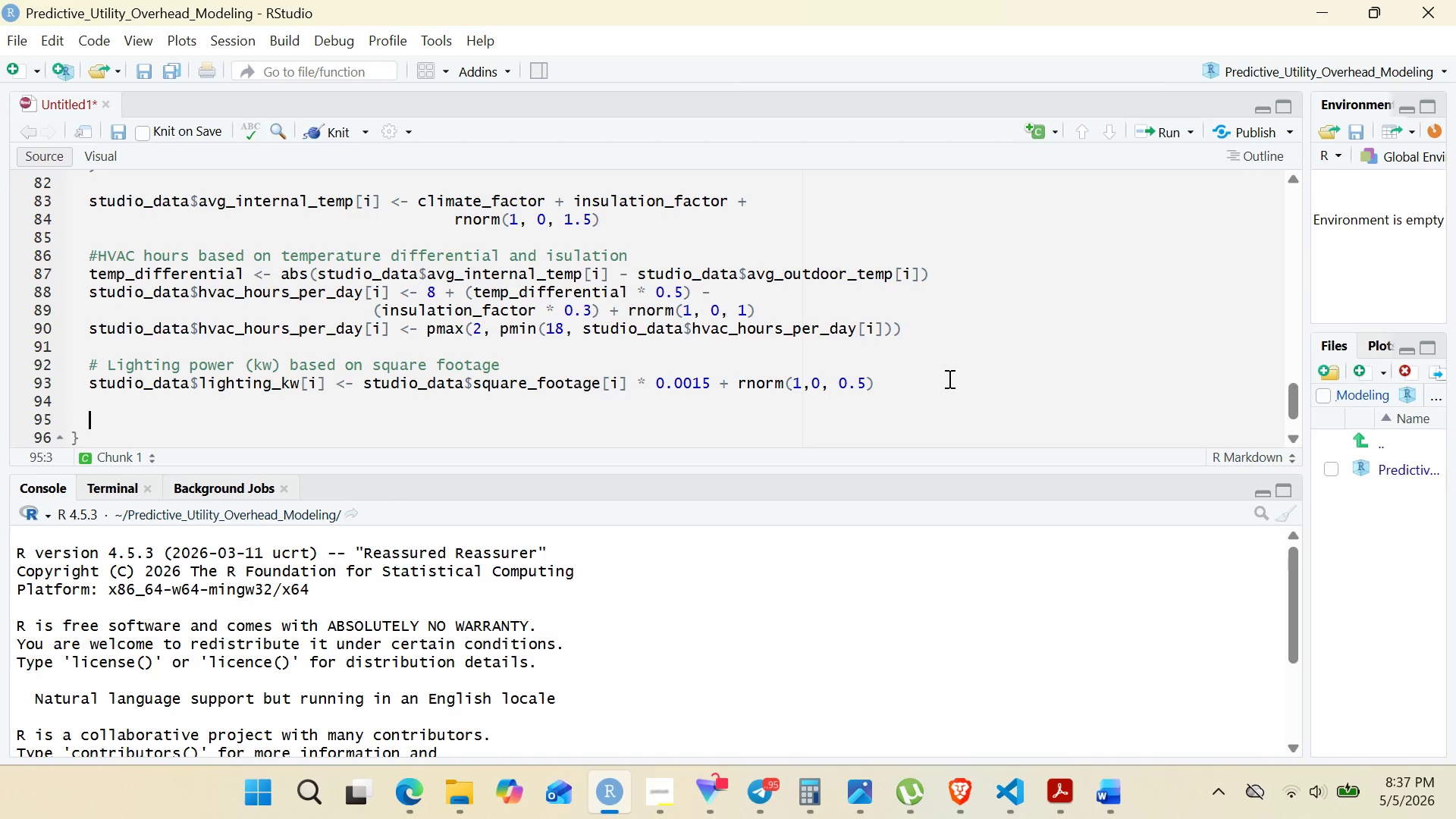 
key(Enter)
 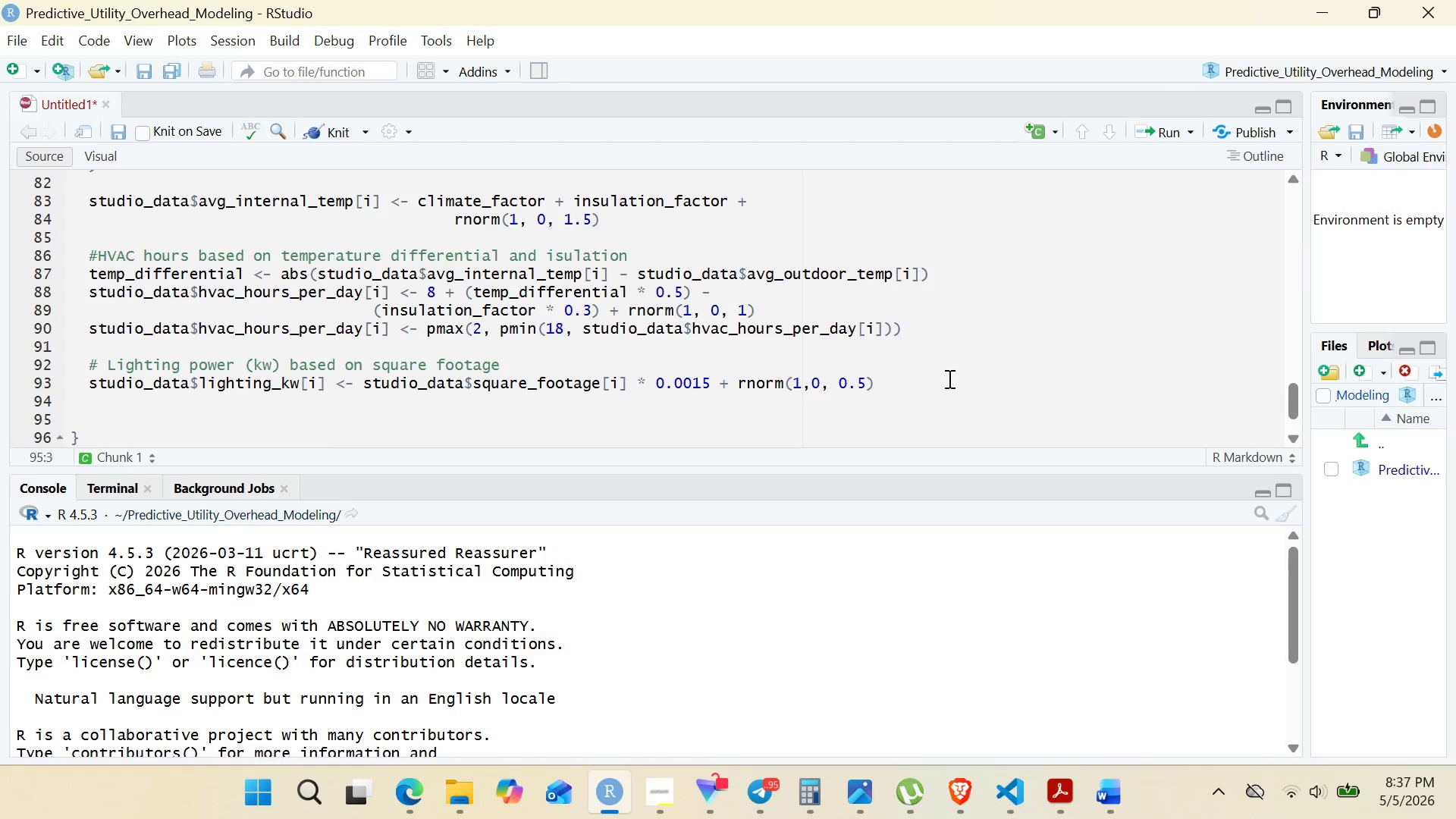 
wait(5.14)
 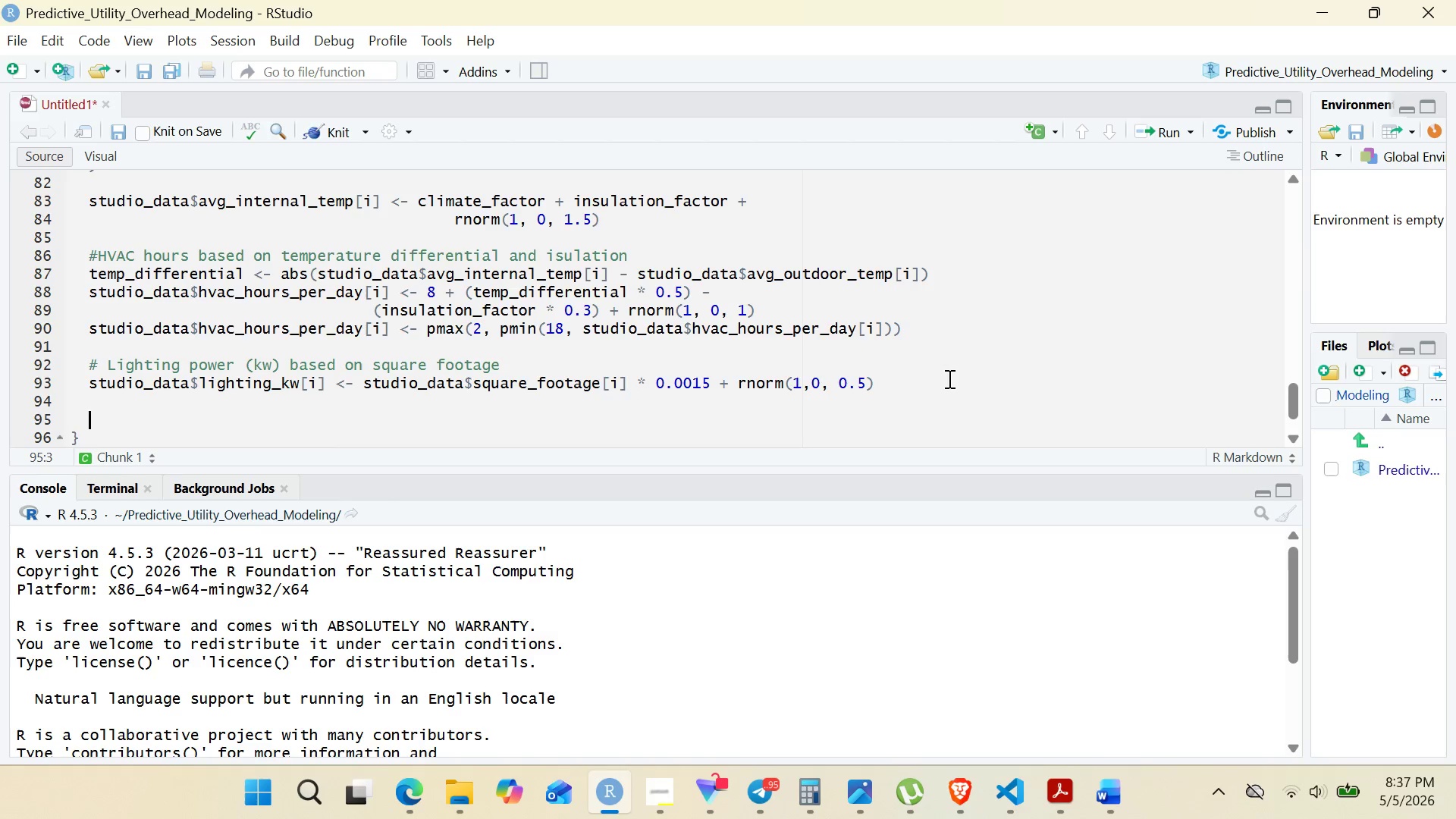 
type(#calculate monthly utility cost ($s)
 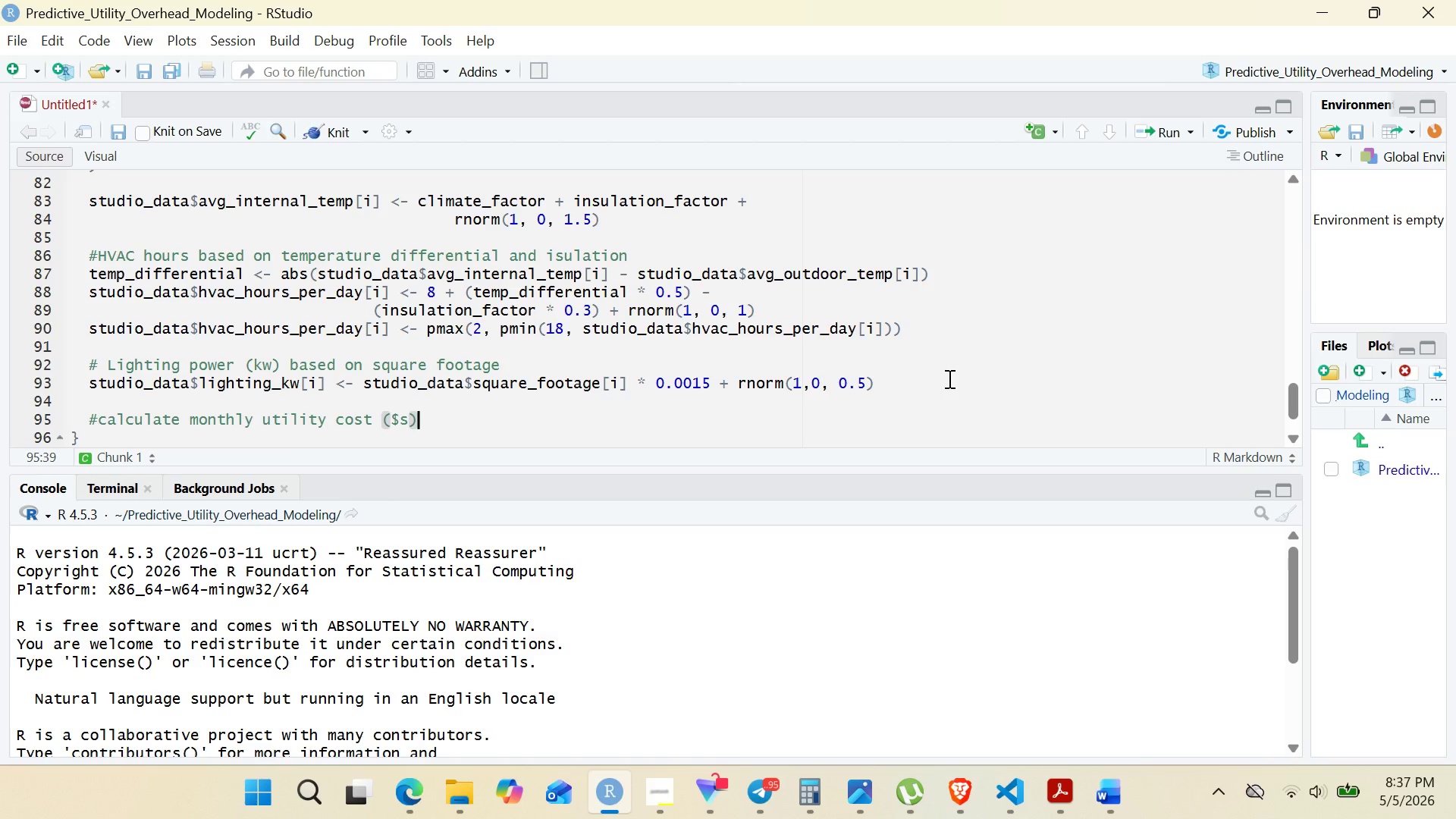 
 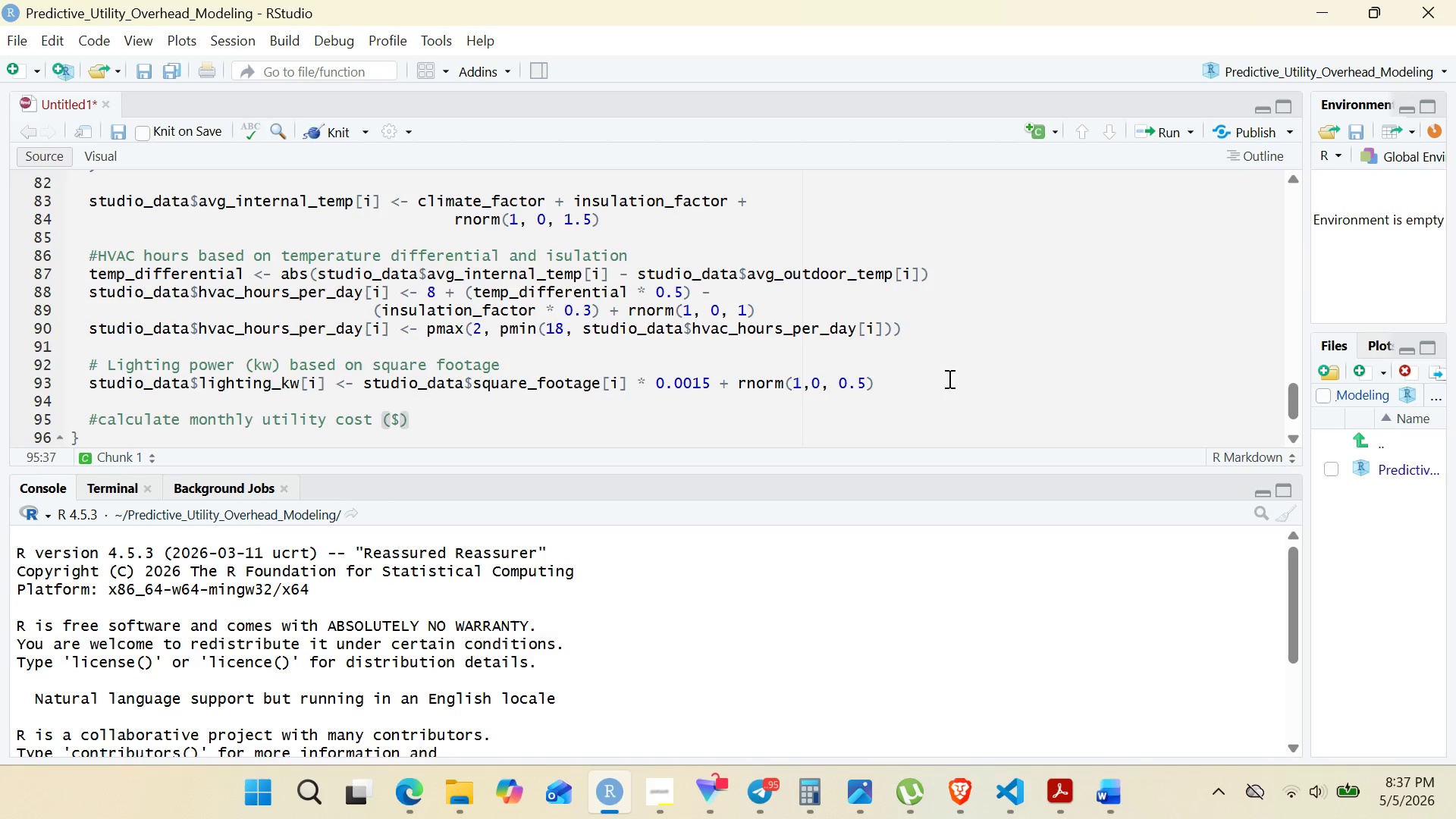 
key(ArrowRight)
 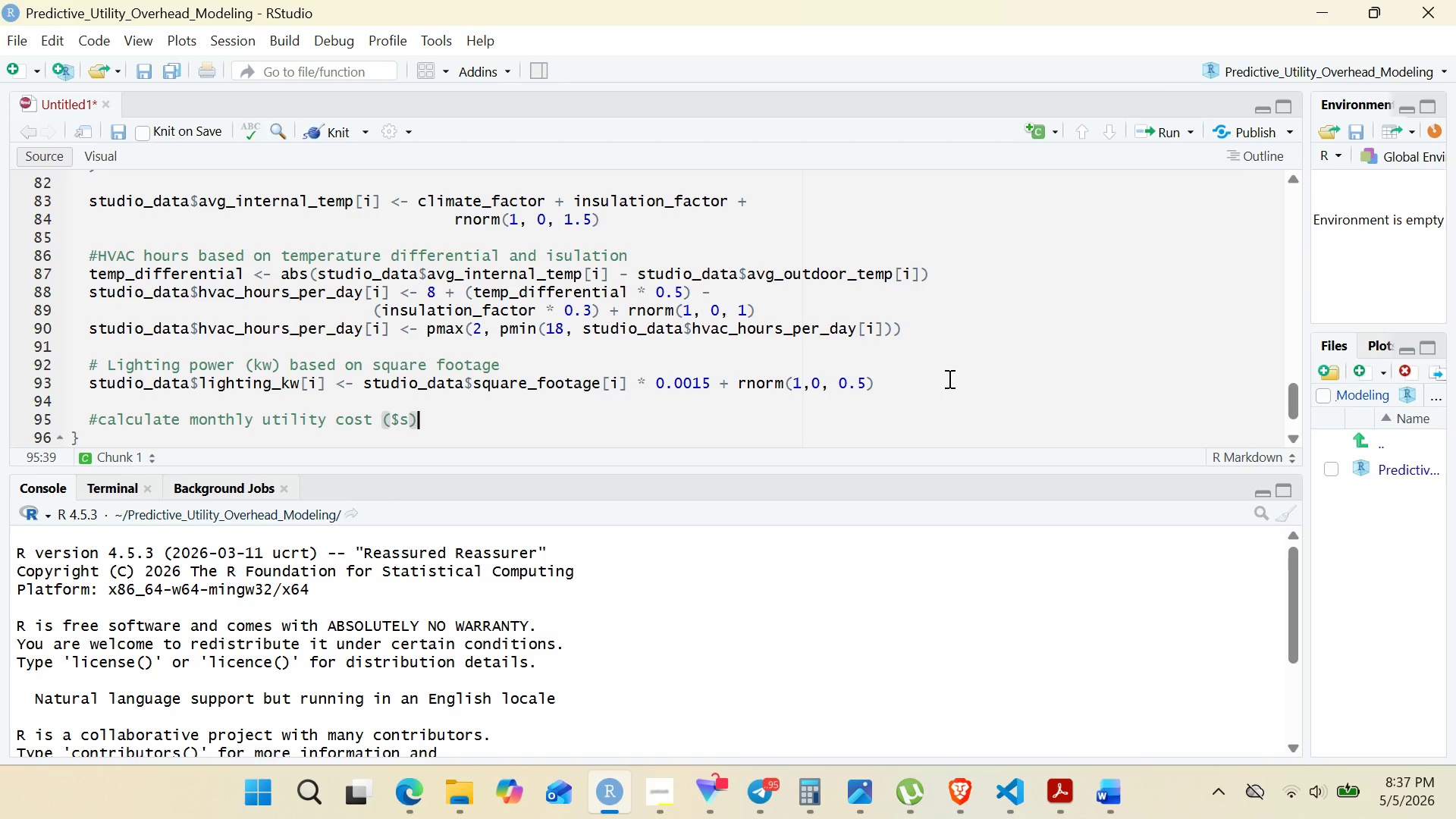 
key(ArrowLeft)
 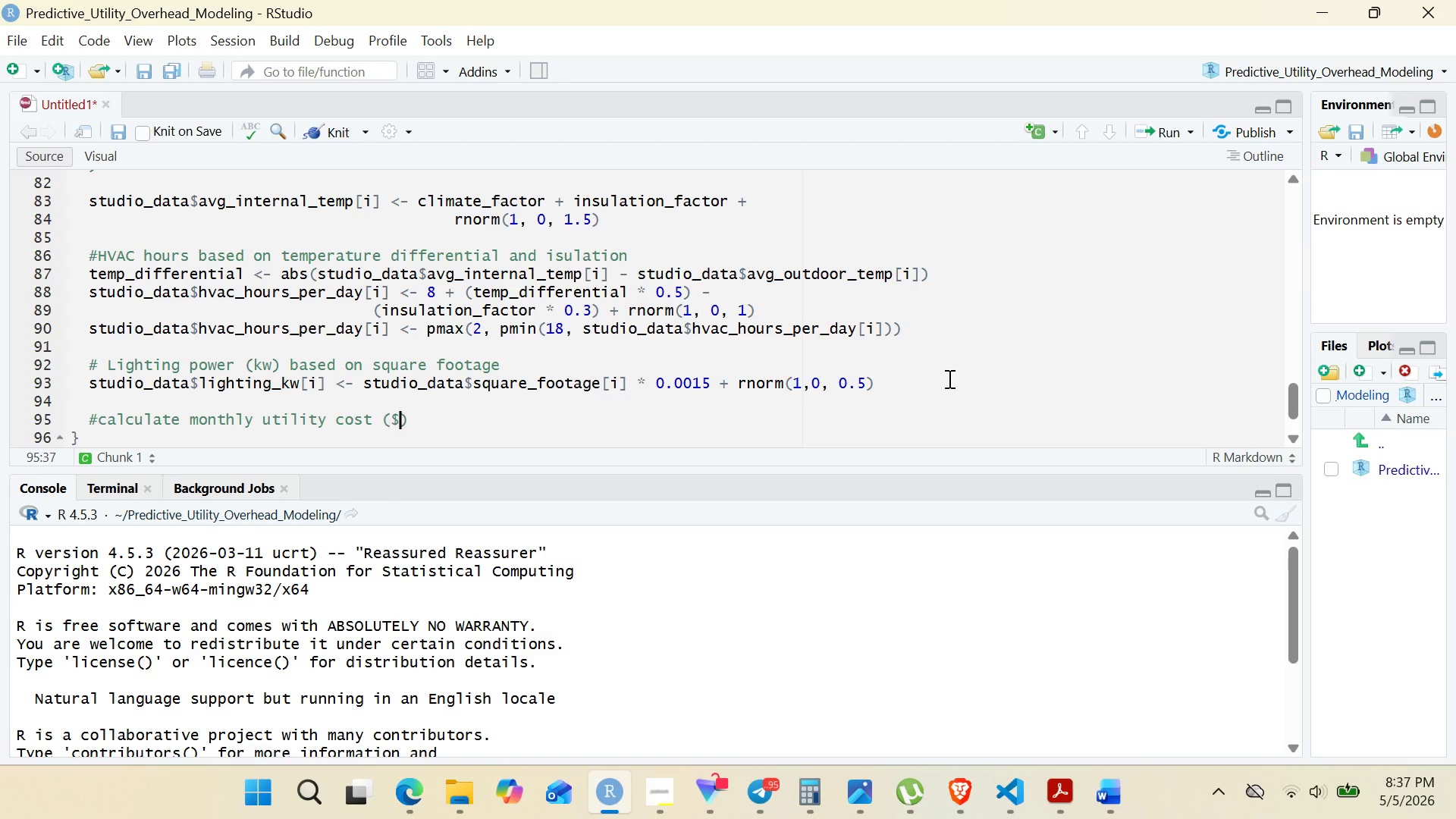 
key(Backspace)
 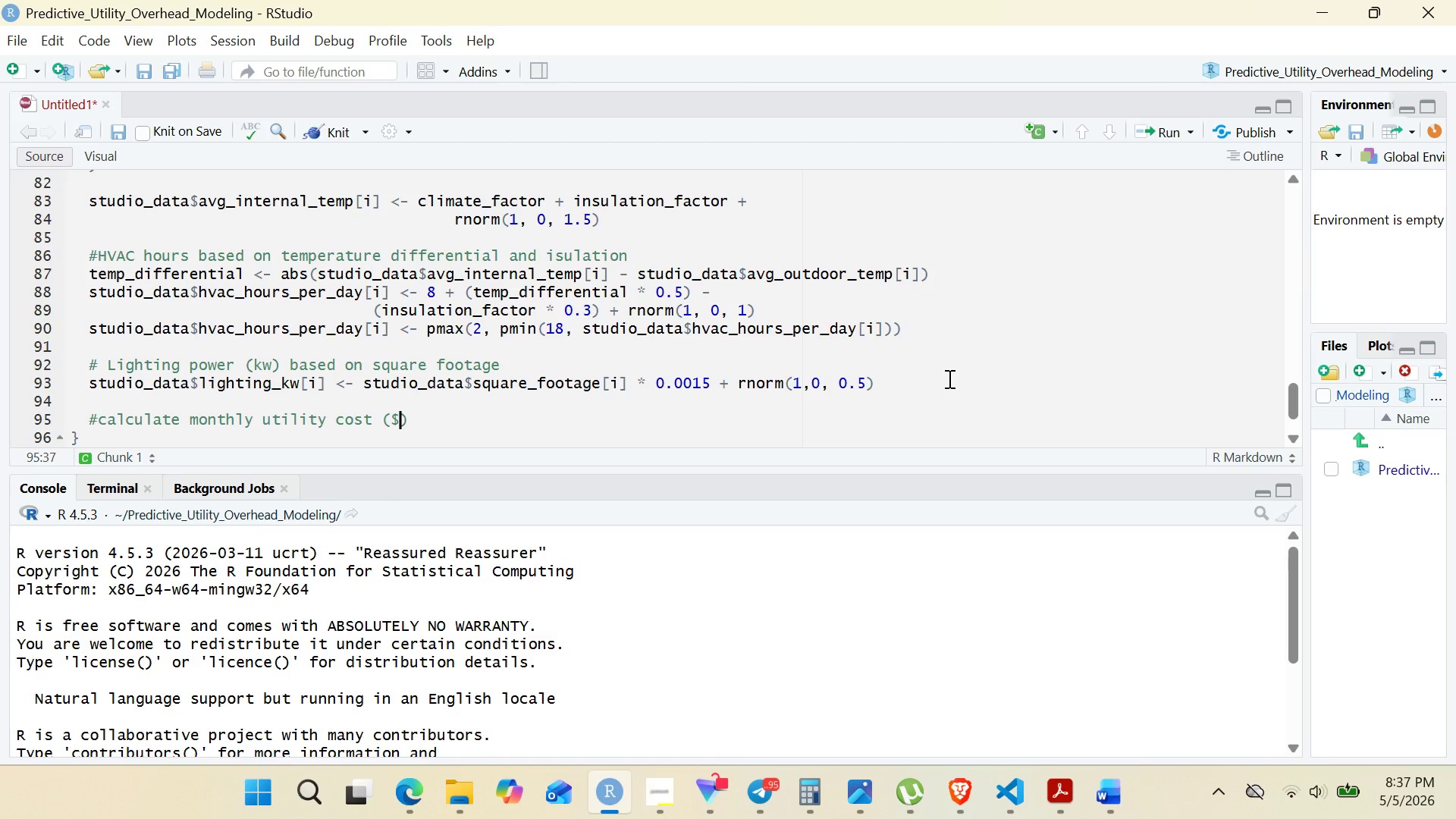 
key(ArrowRight)
 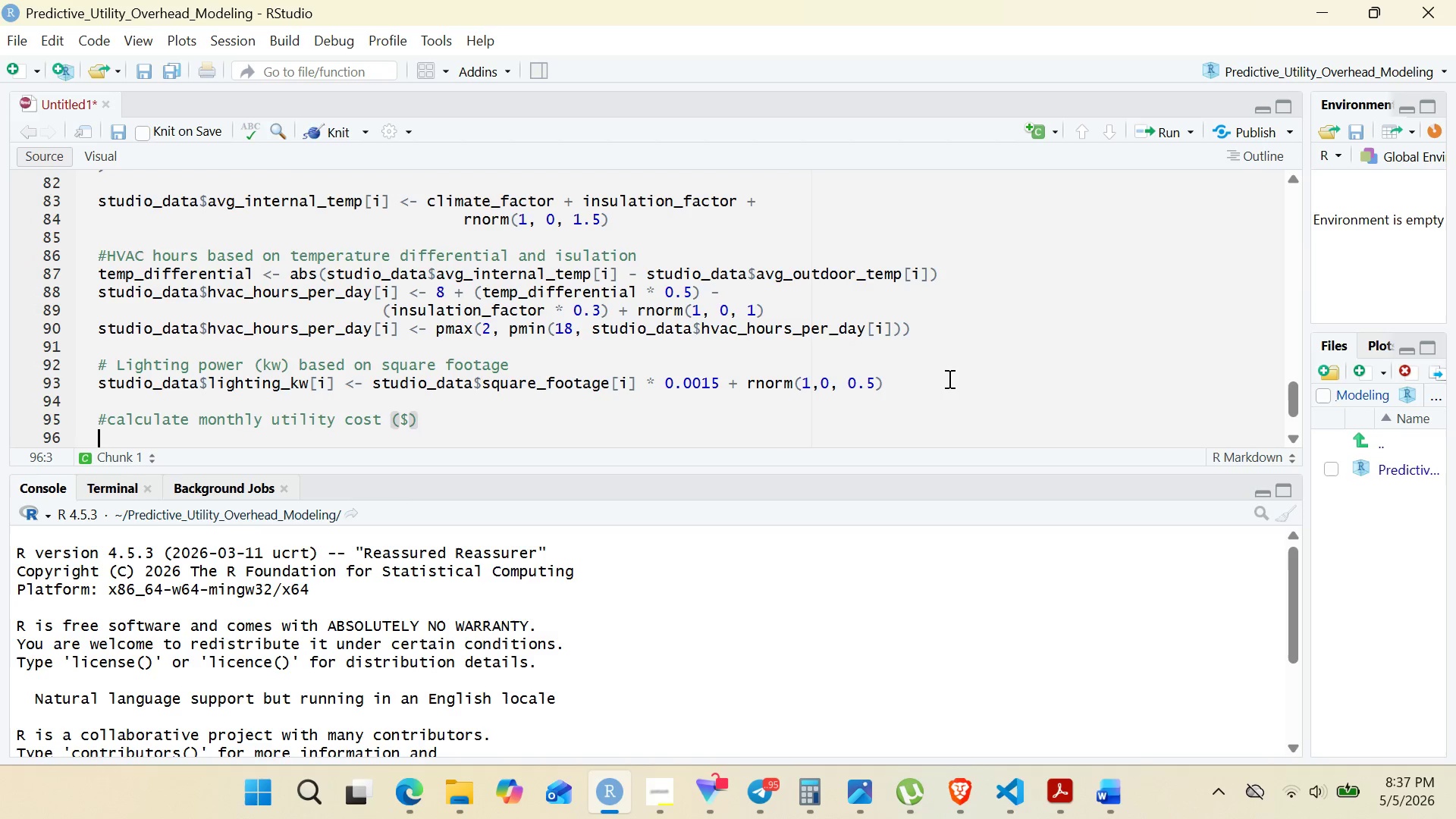 
key(Enter)
 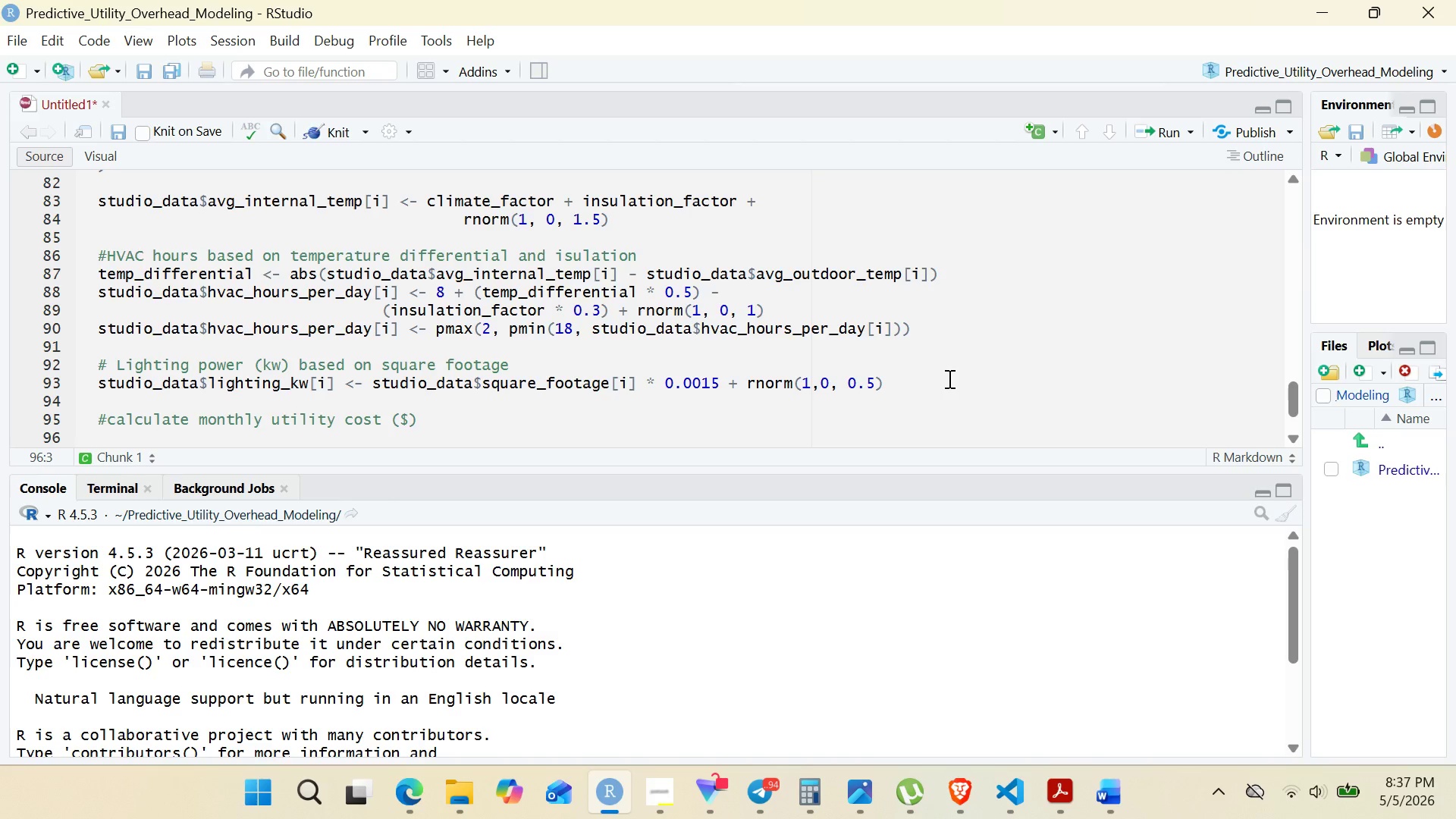 
wait(8.55)
 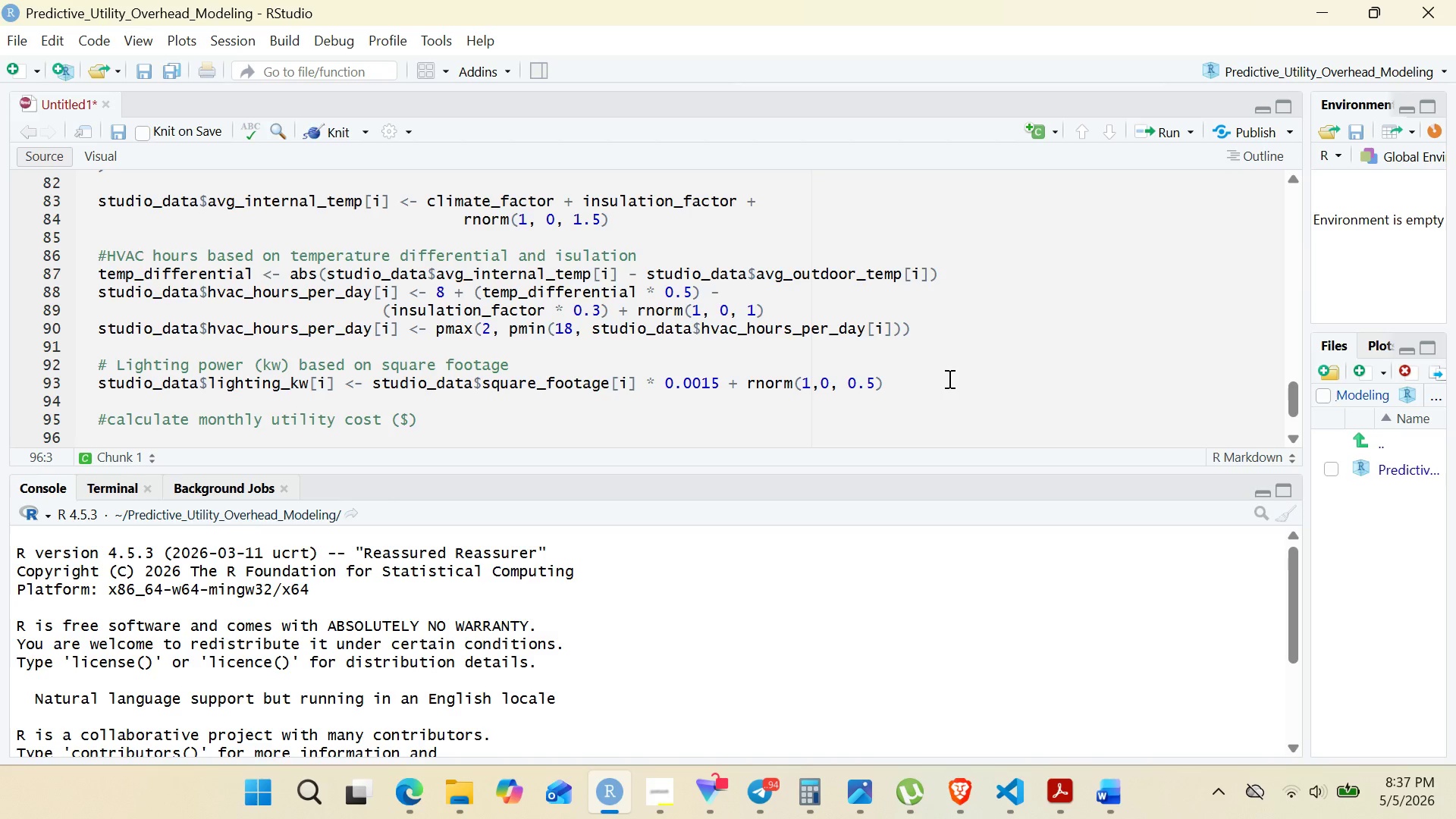 
left_click([969, 379])
 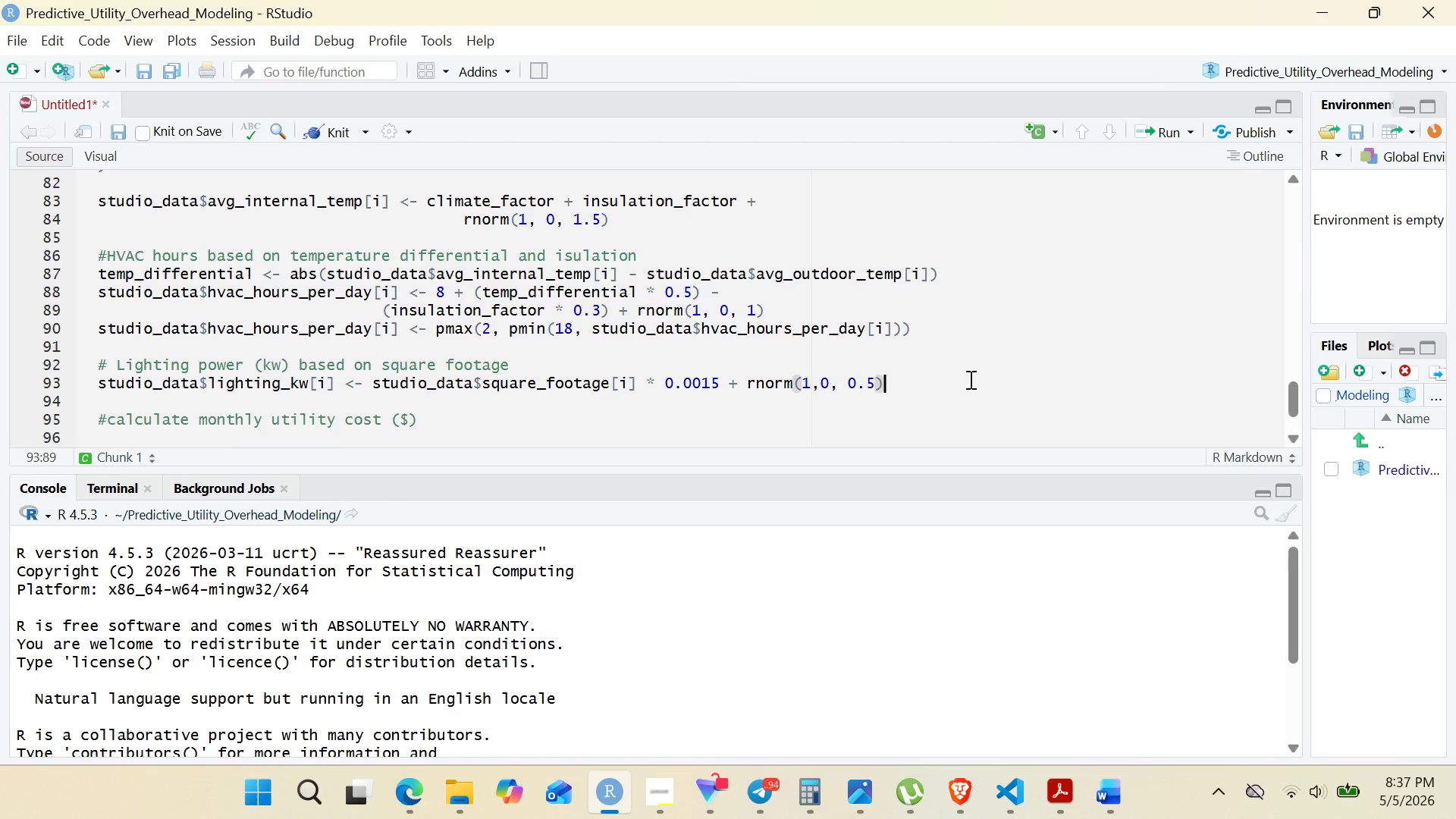 
key(Enter)
 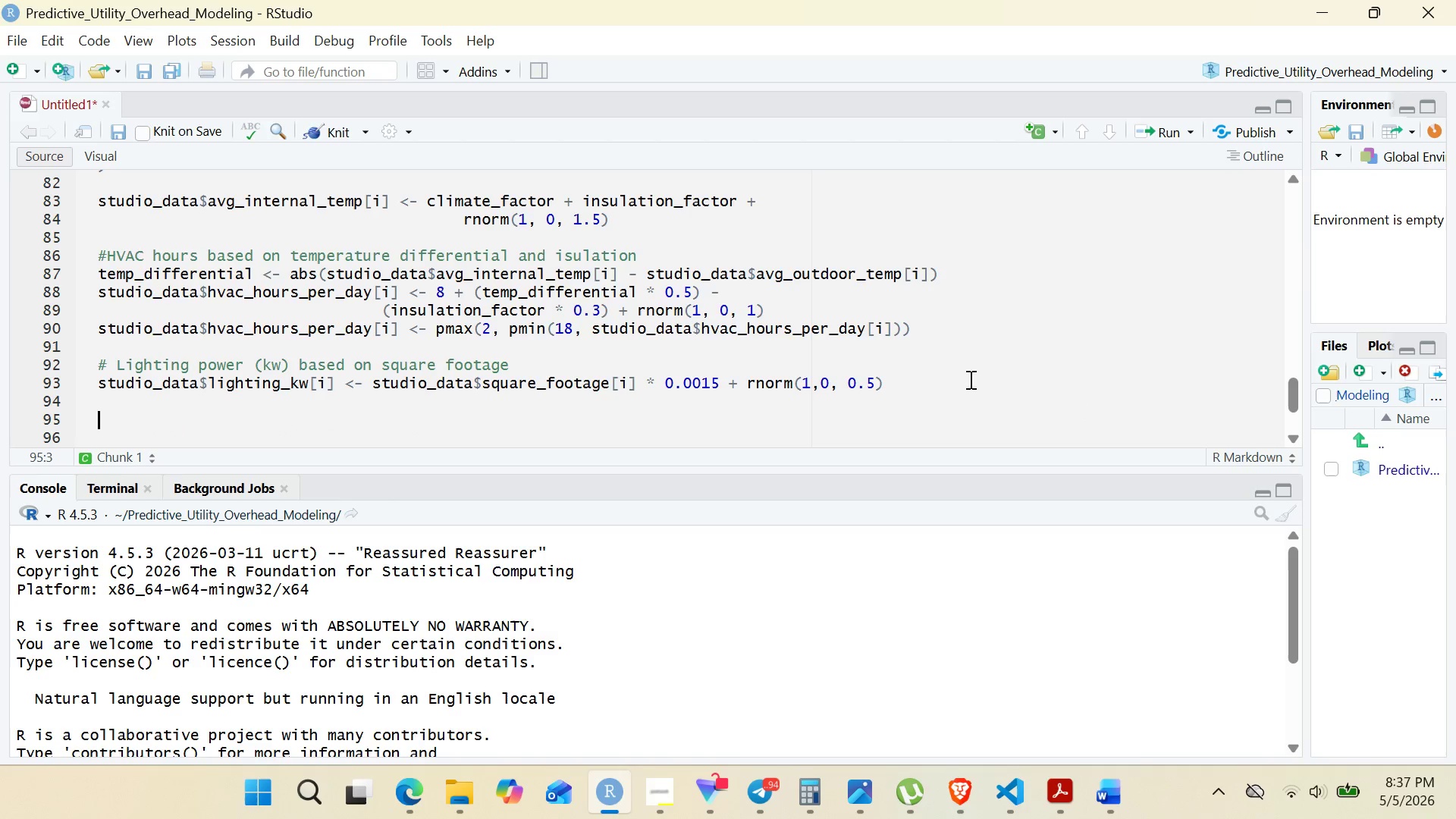 
key(Enter)
 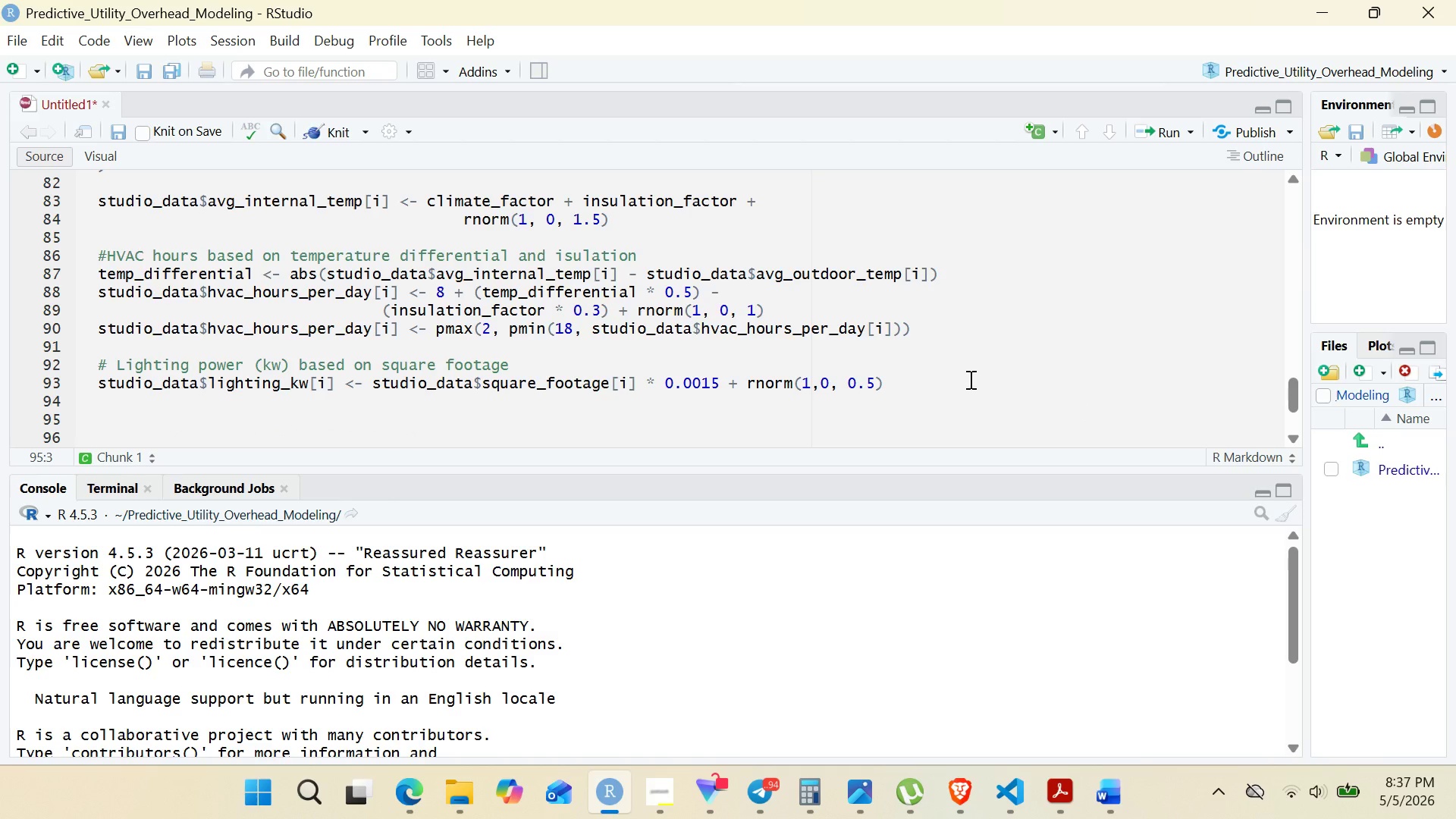 
type(#Equim)
key(Backspace)
type(pemnt )
 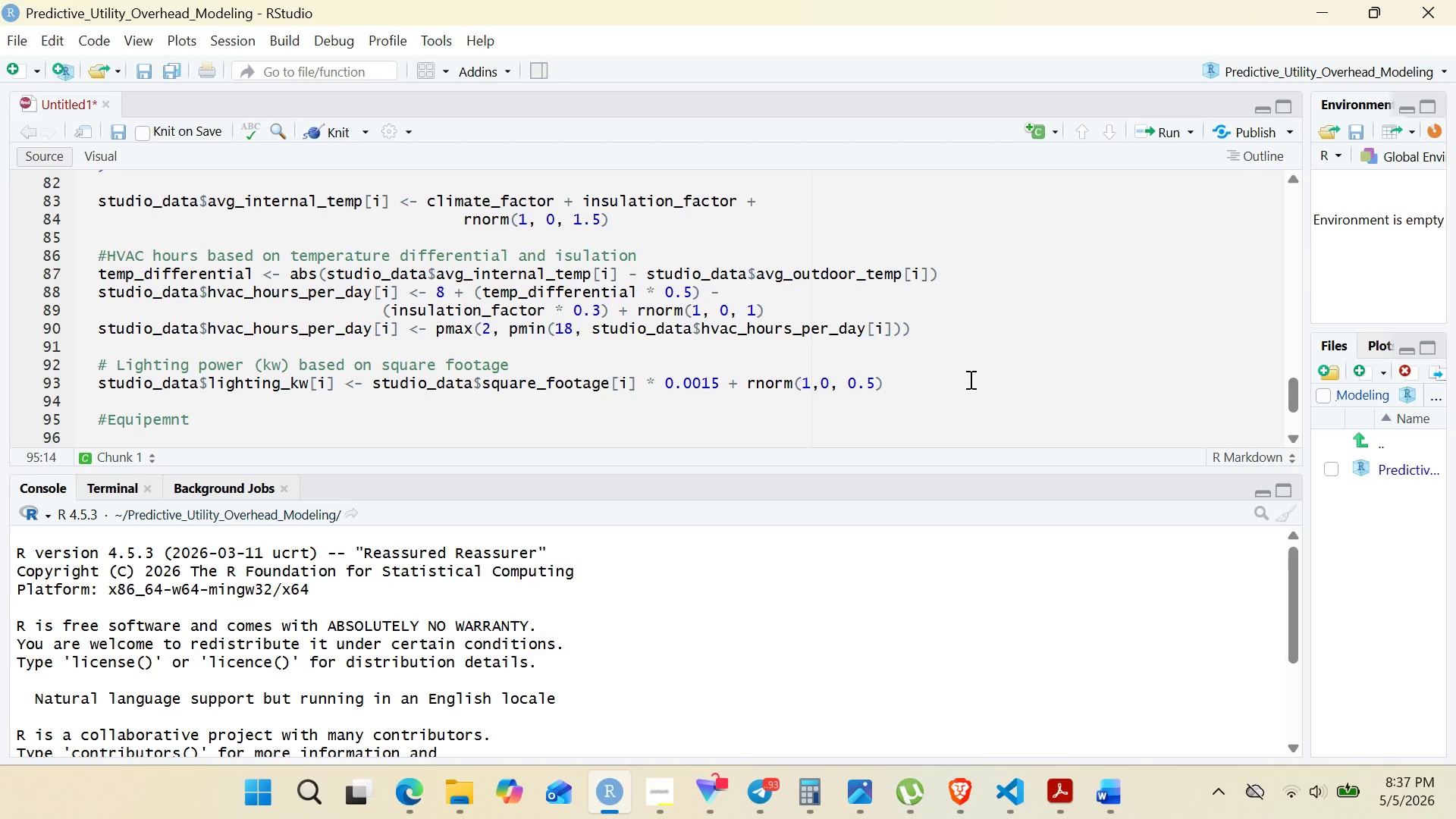 
key(ArrowLeft)
 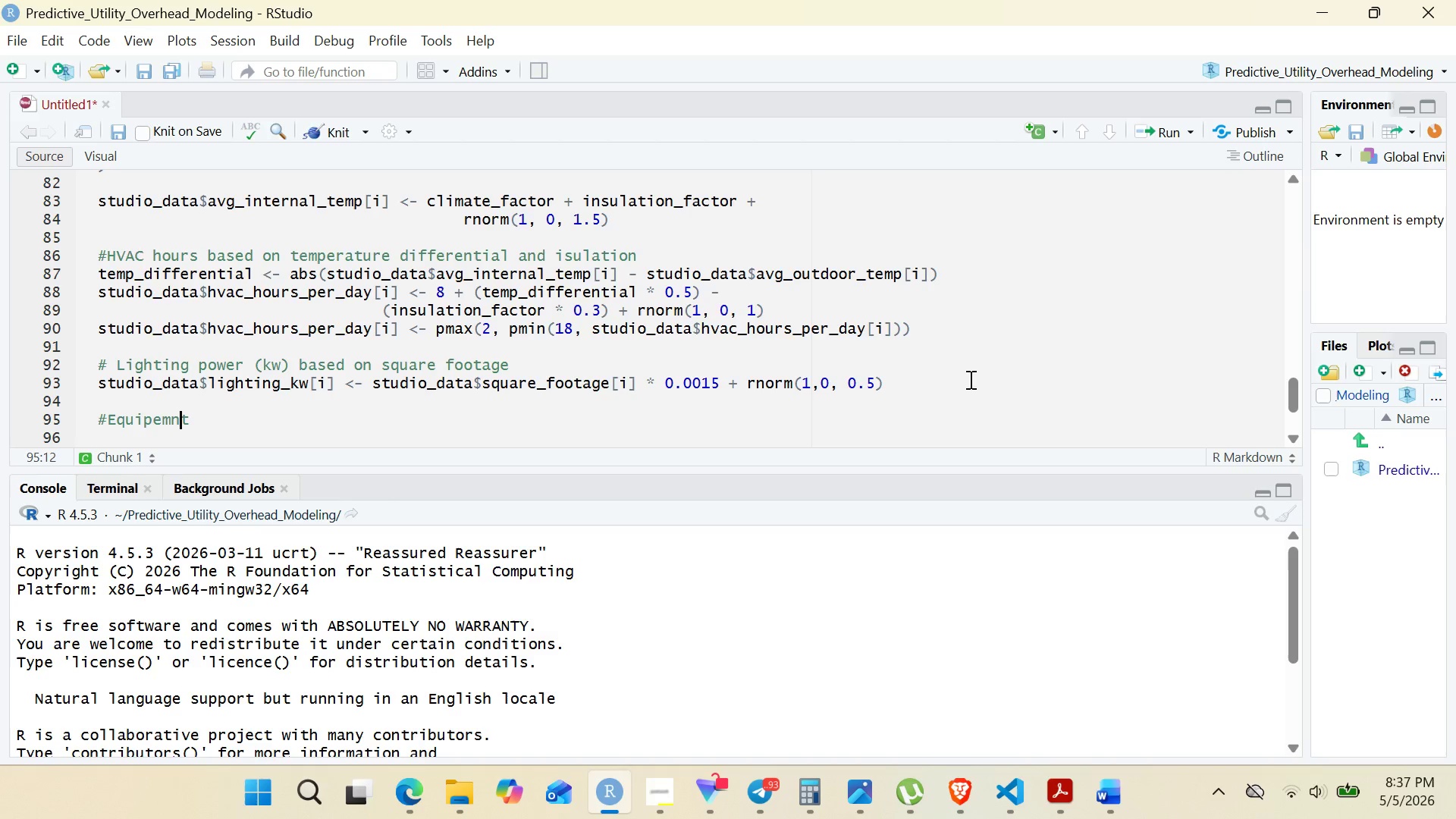 
key(ArrowLeft)
 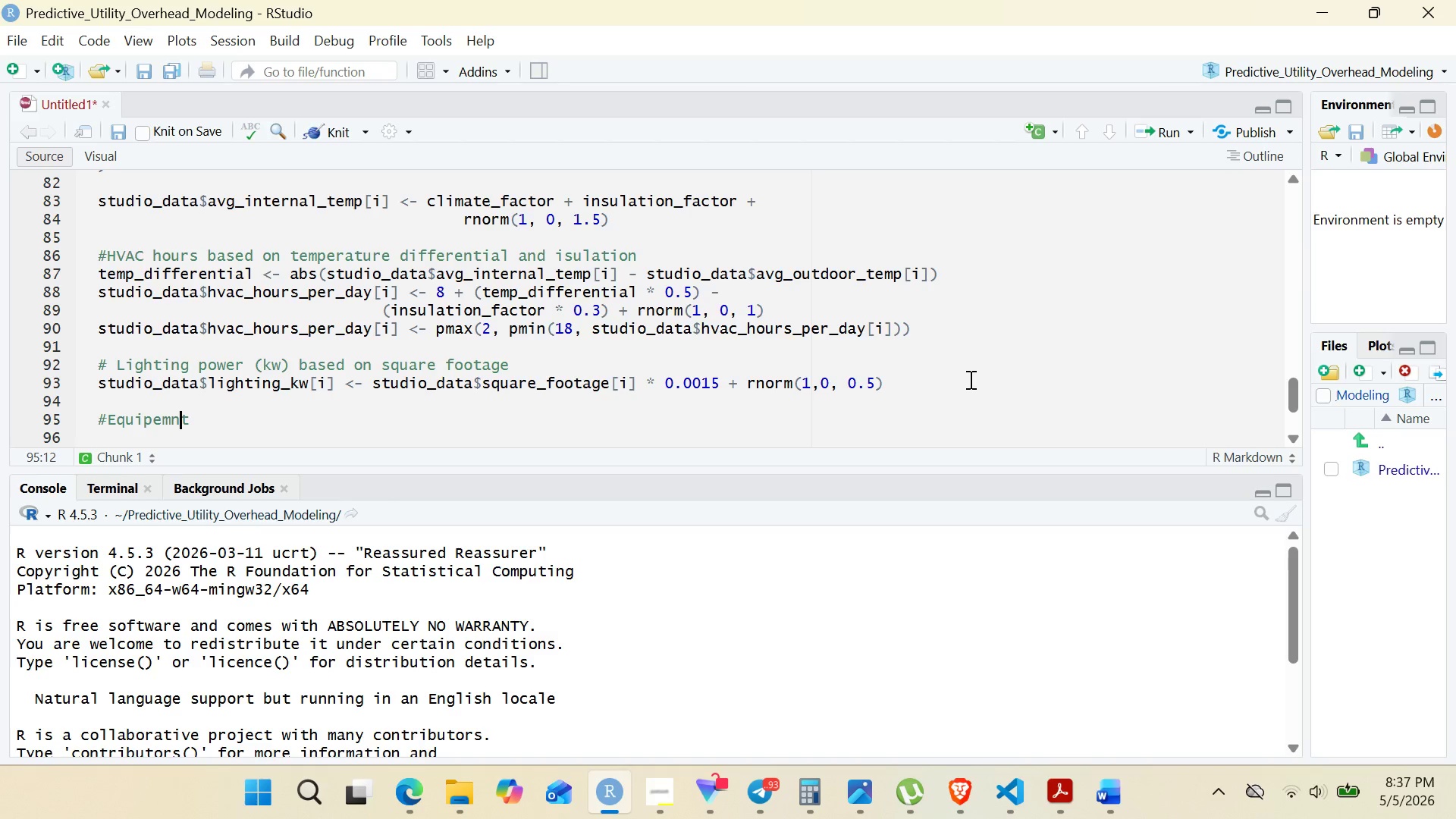 
key(ArrowLeft)
 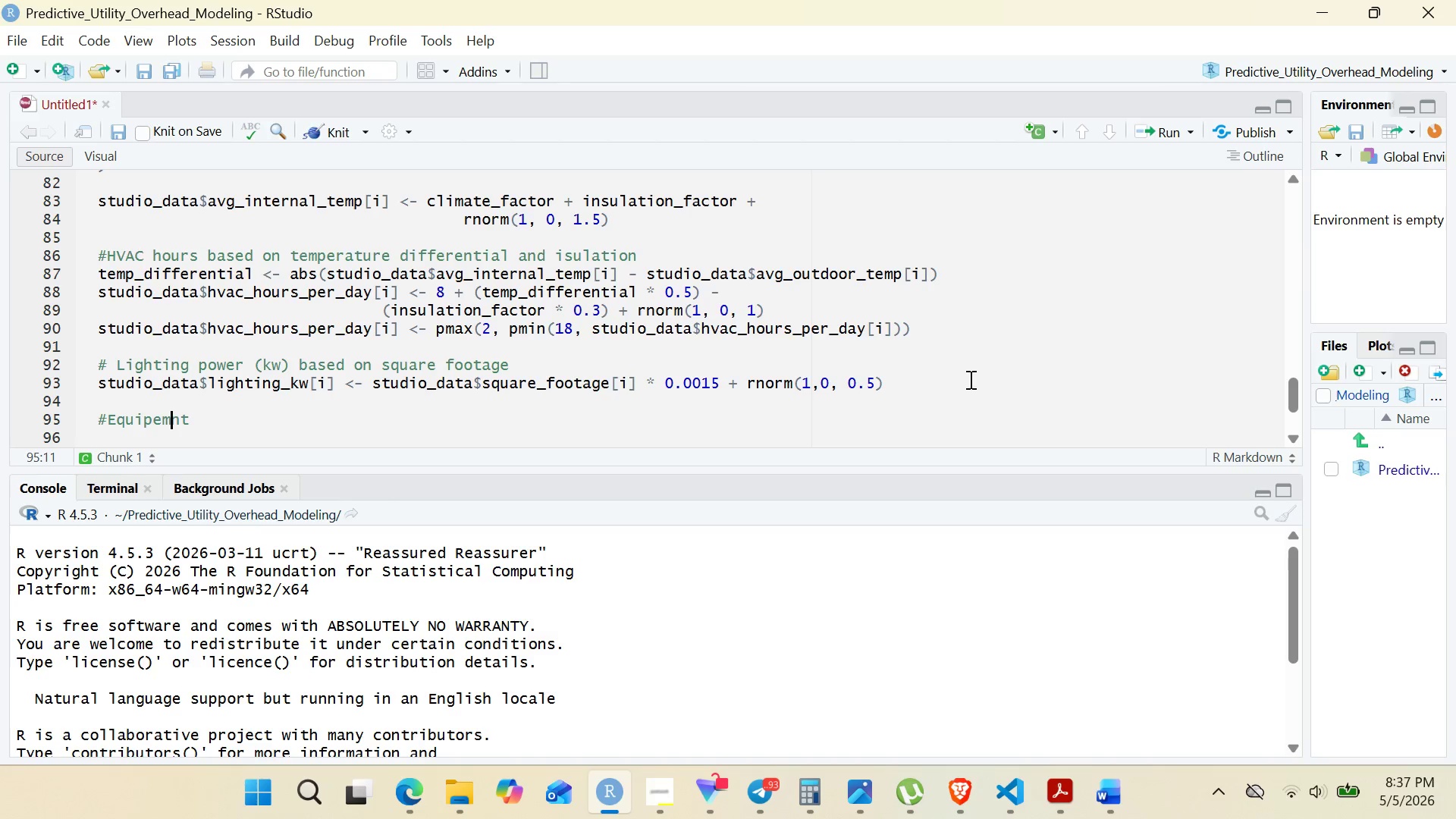 
key(ArrowLeft)
 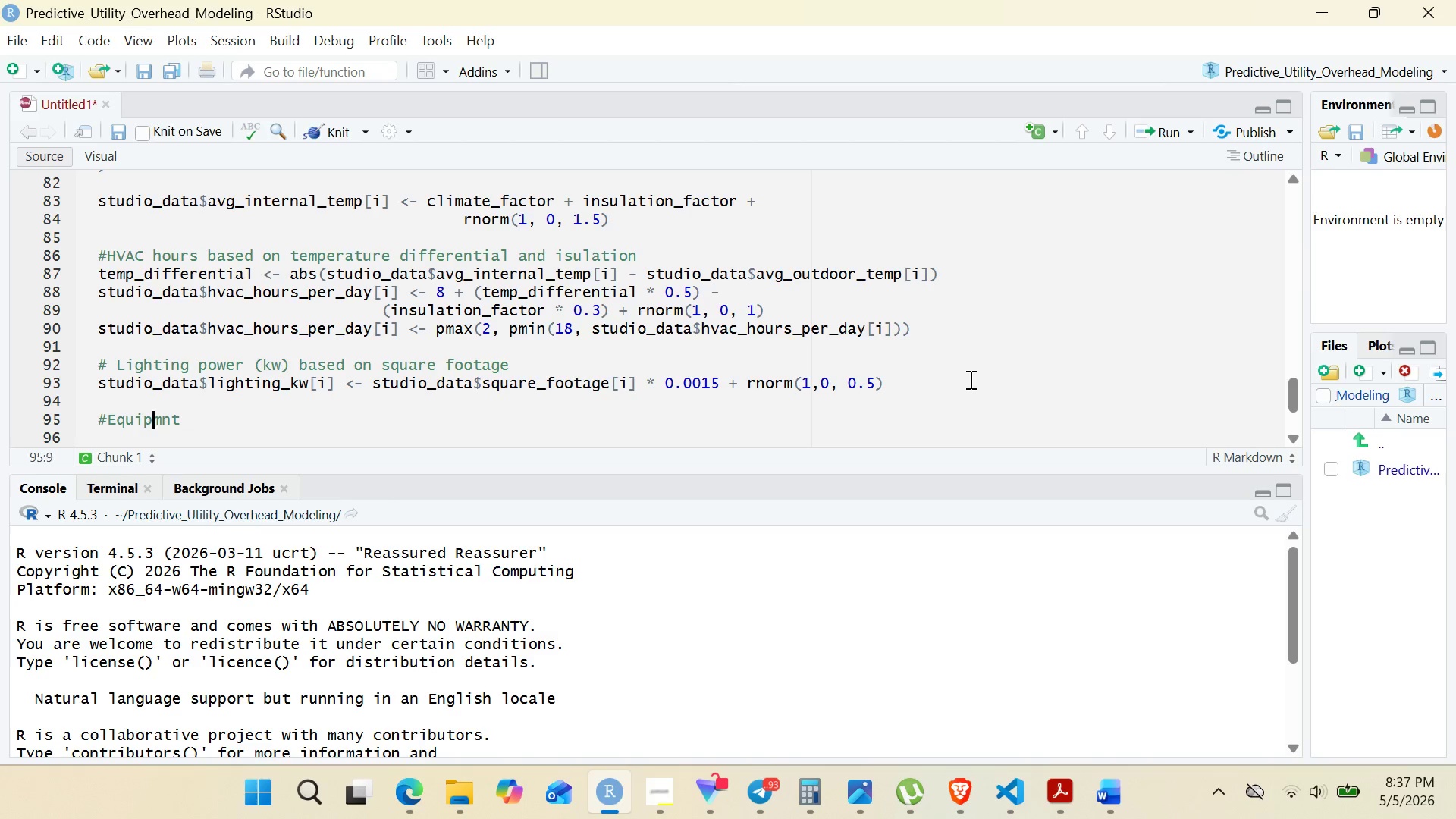 
key(Backspace)
 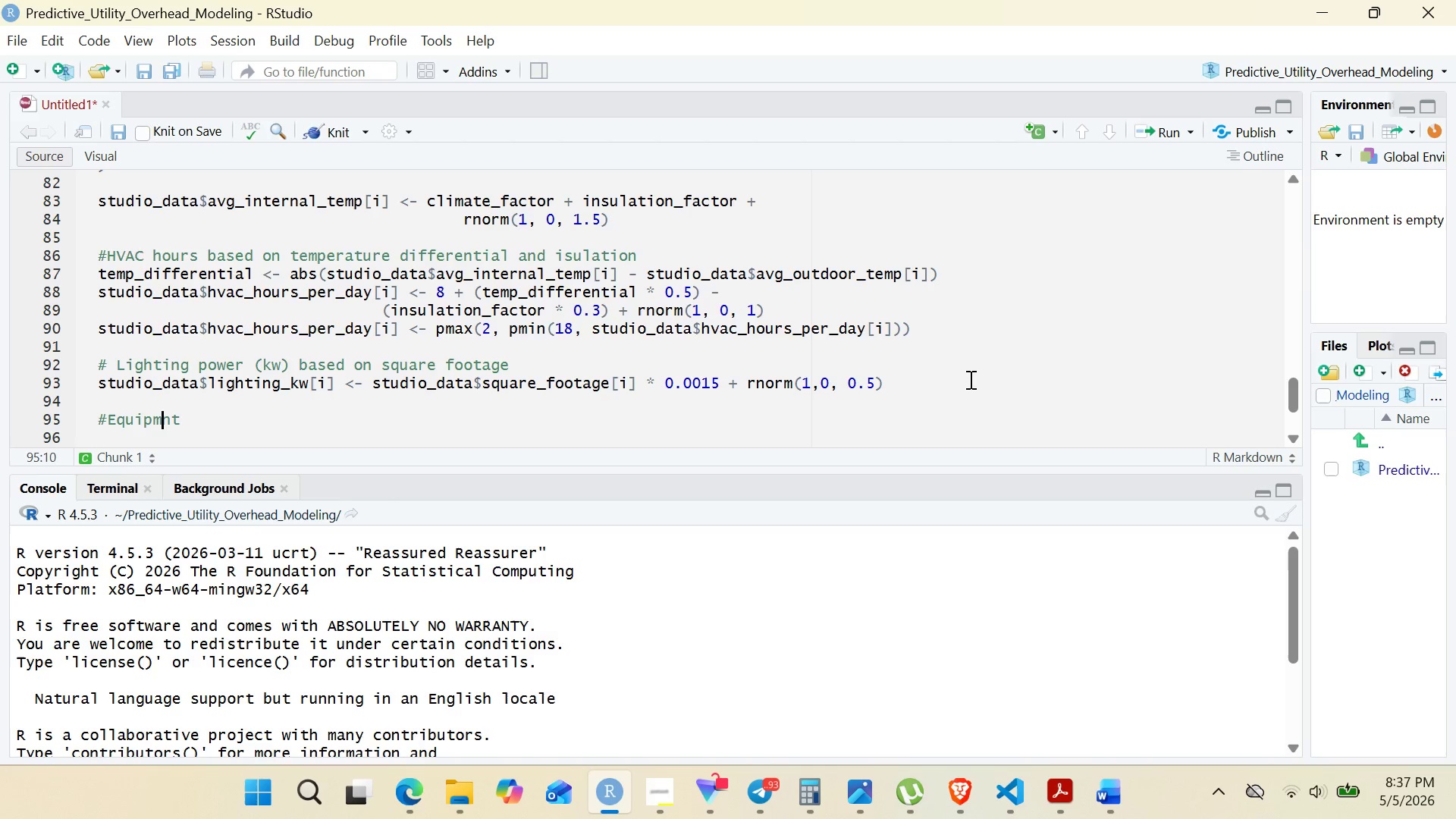 
key(ArrowRight)
 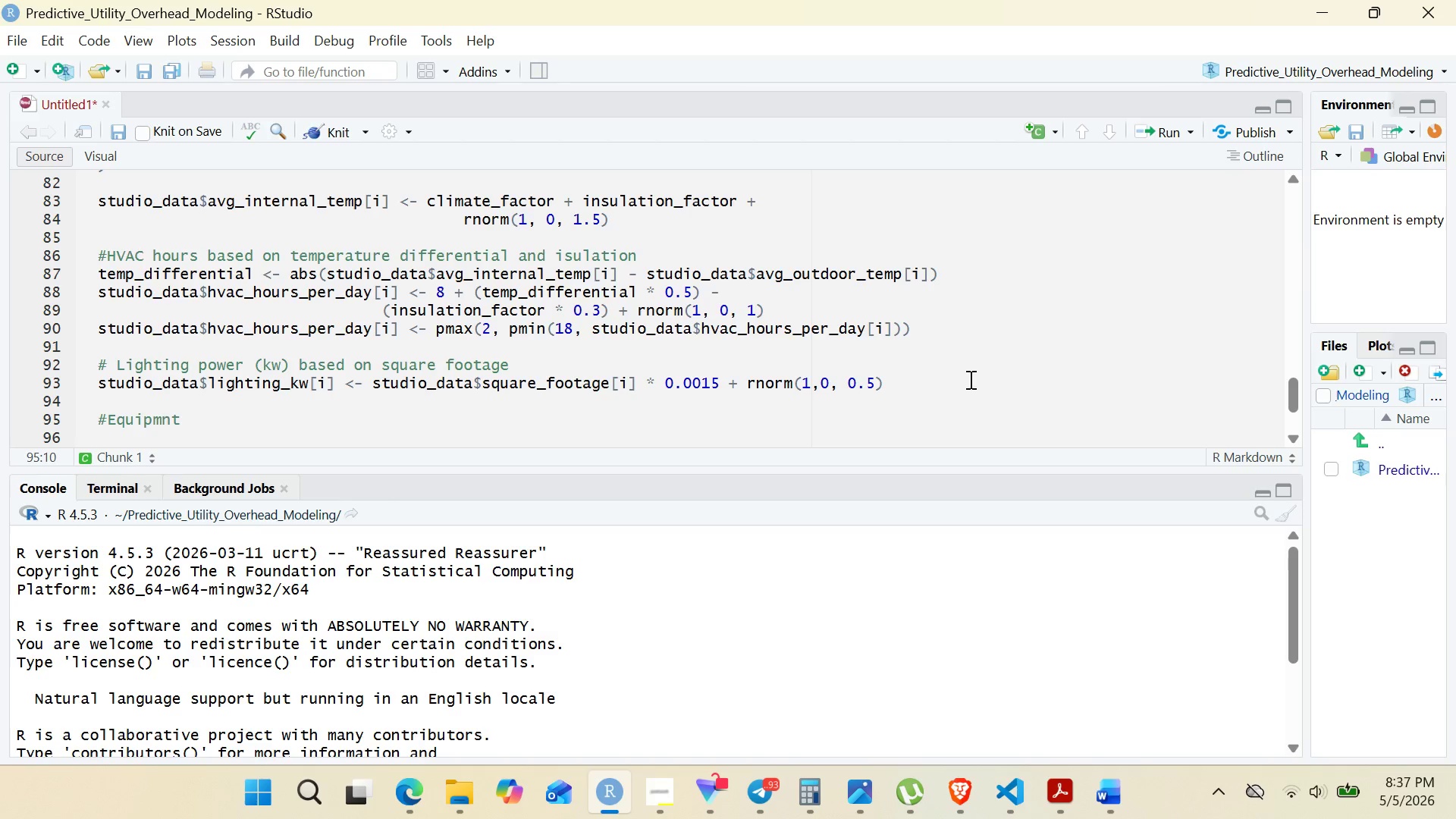 
key(E)
 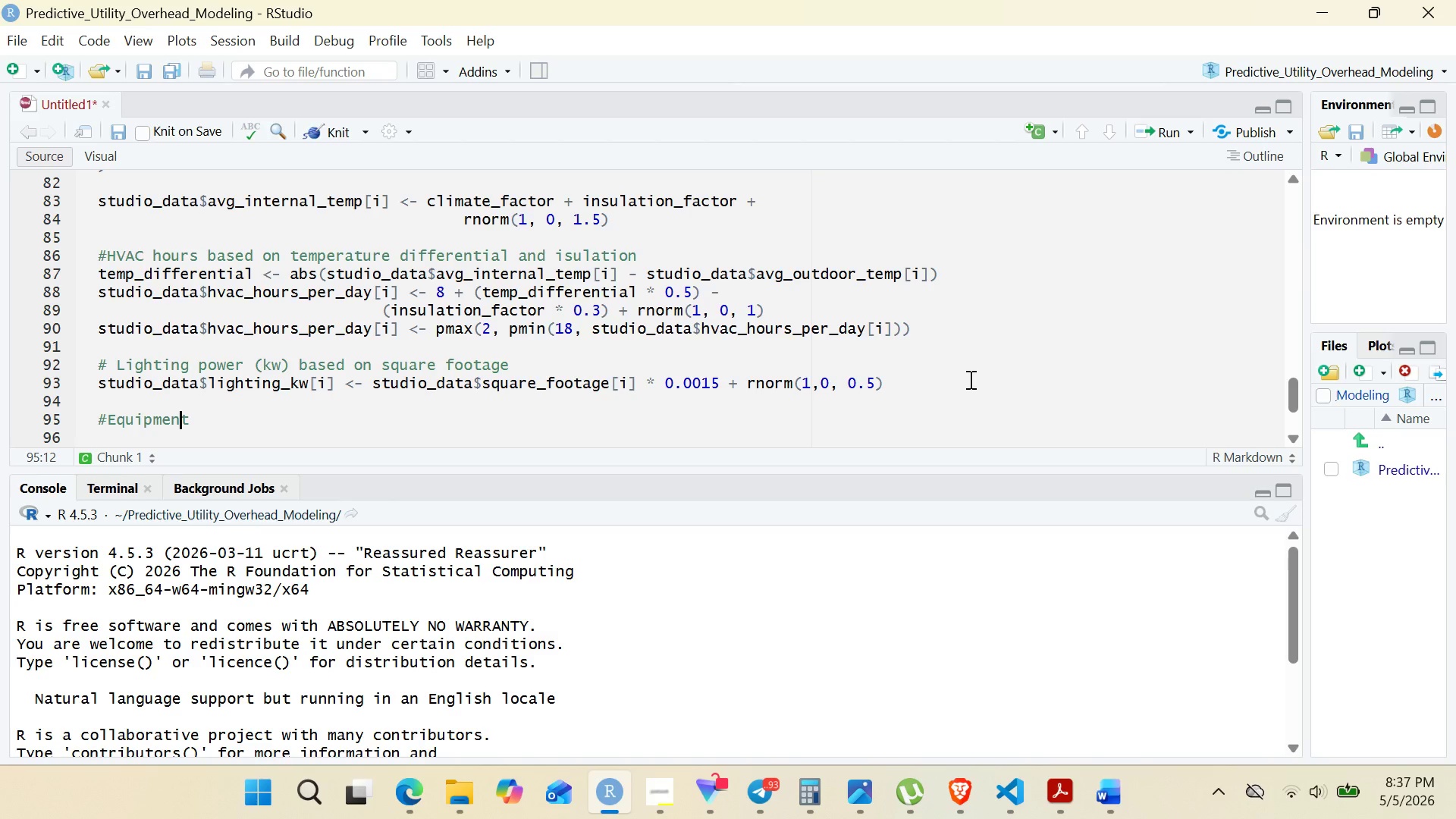 
key(ArrowRight)
 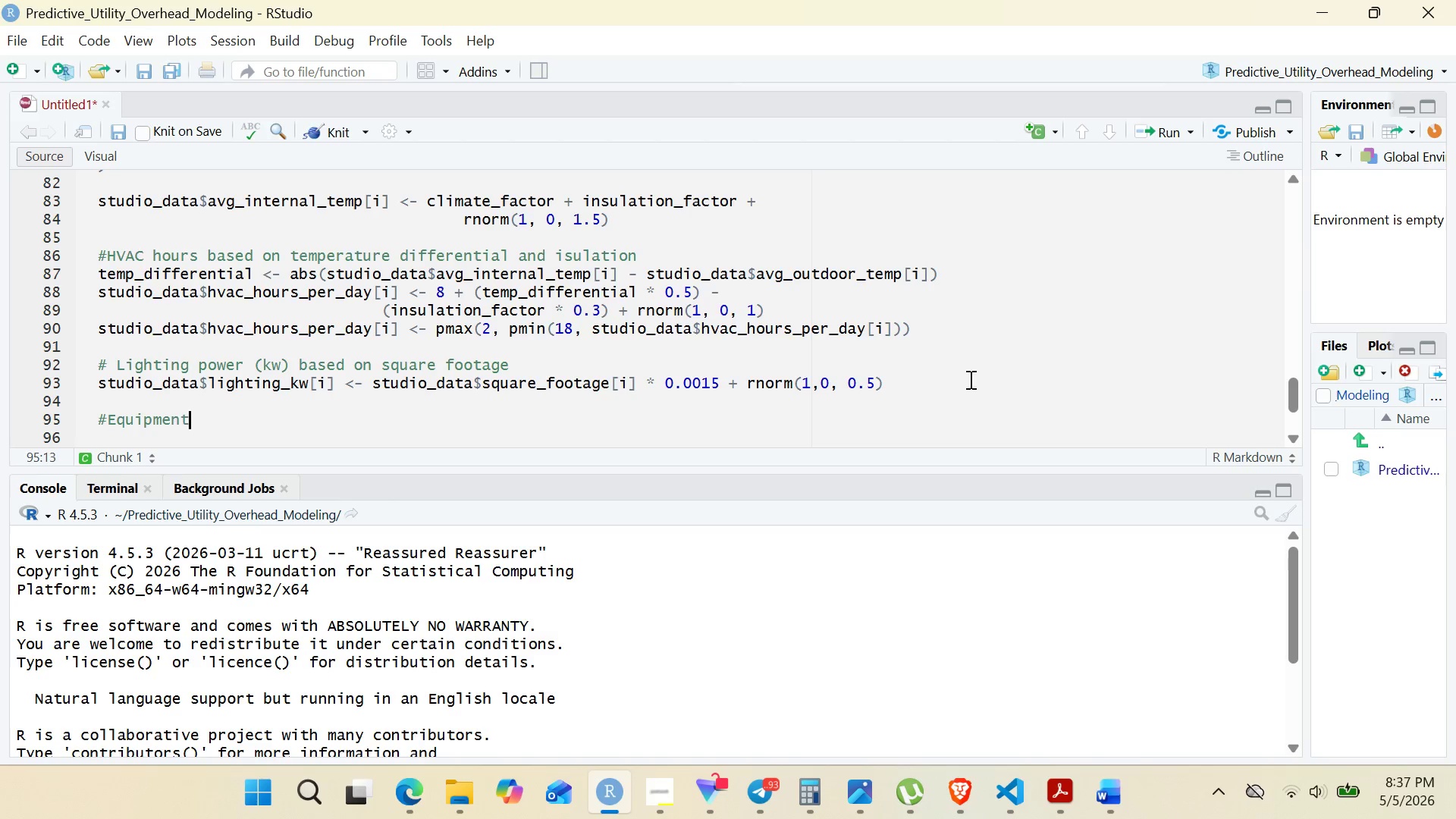 
key(ArrowRight)
 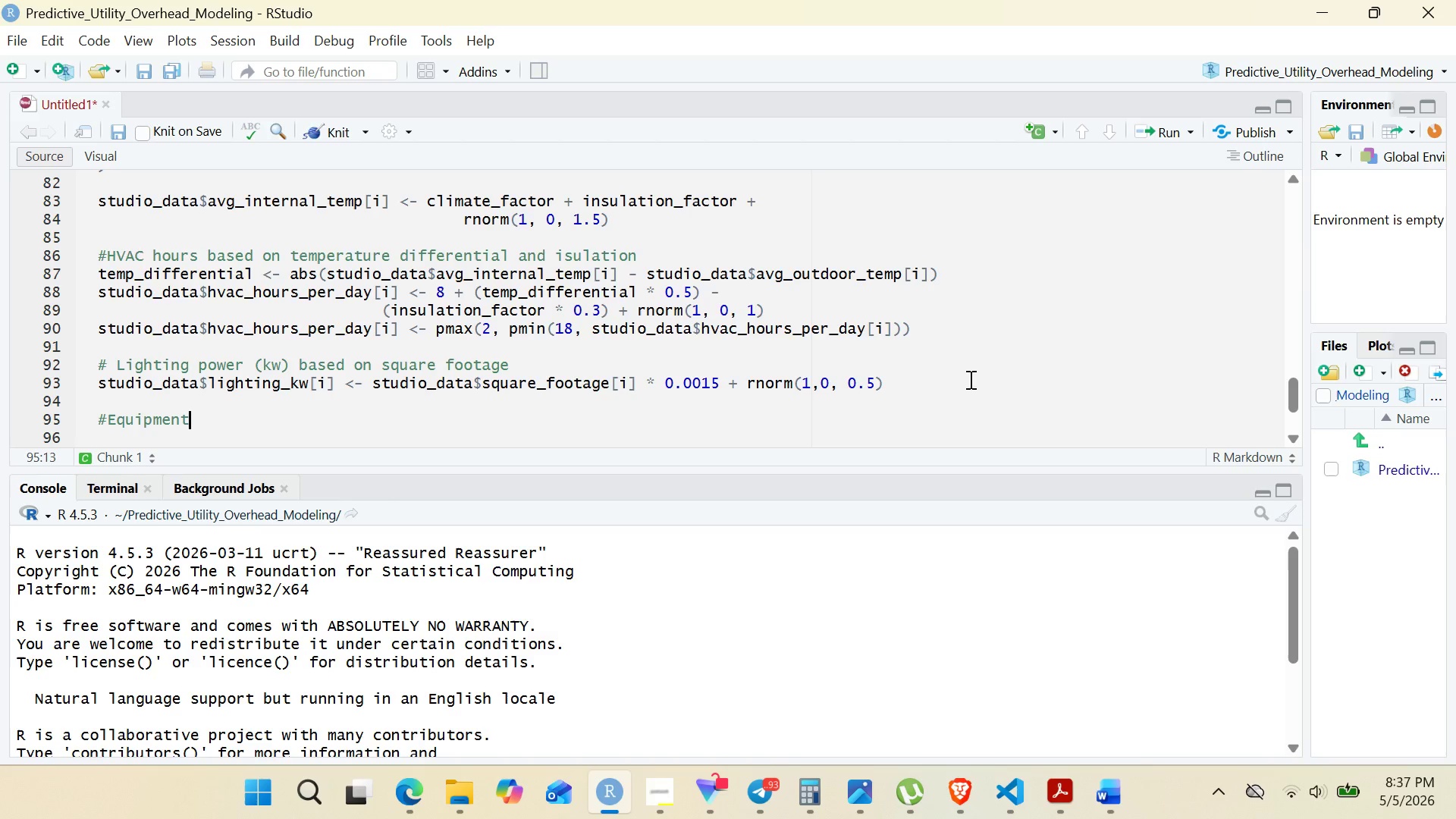 
type( power (kw)
 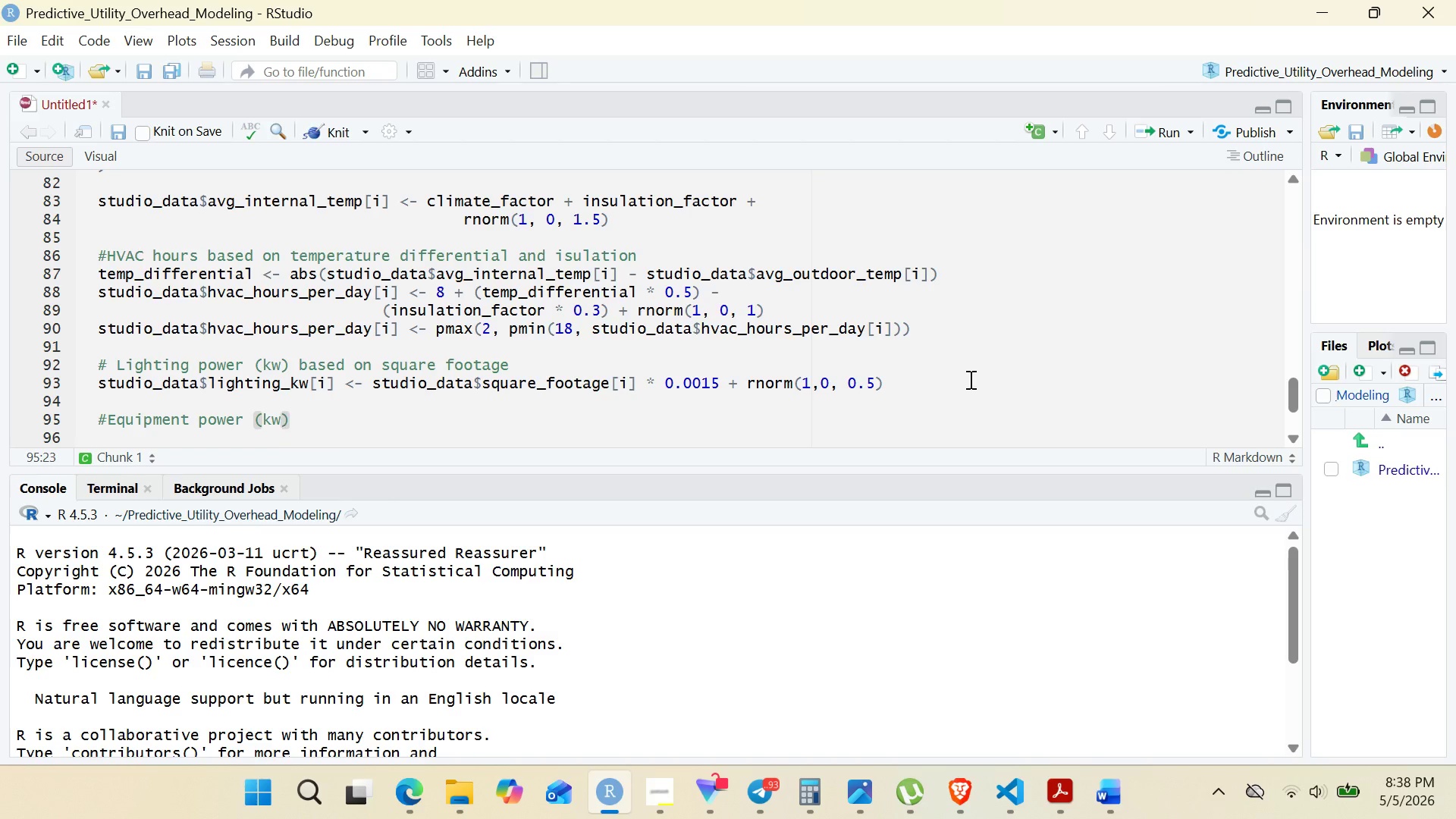 
key(ArrowRight)
 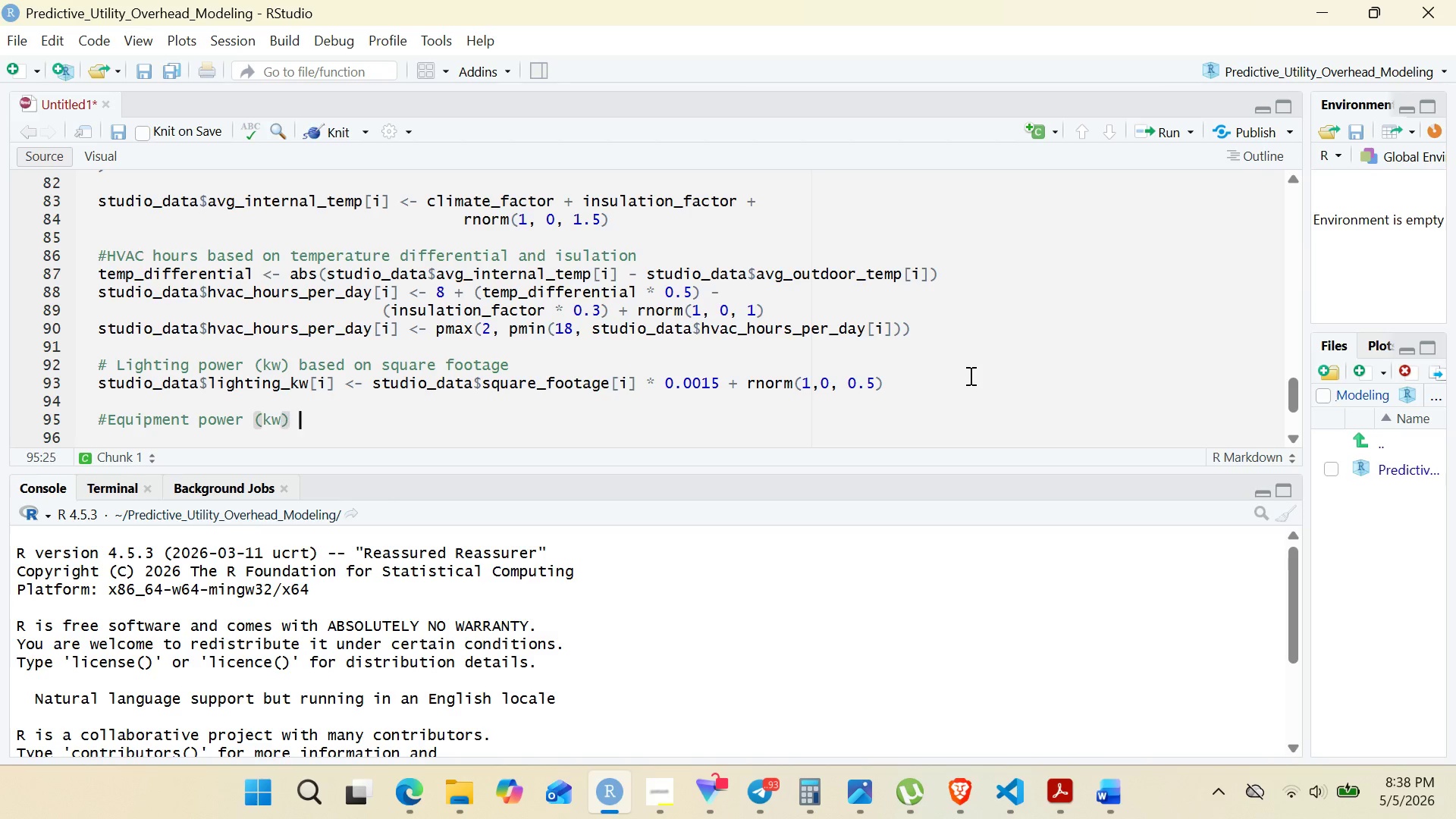 
type( based on class frequency oc)
 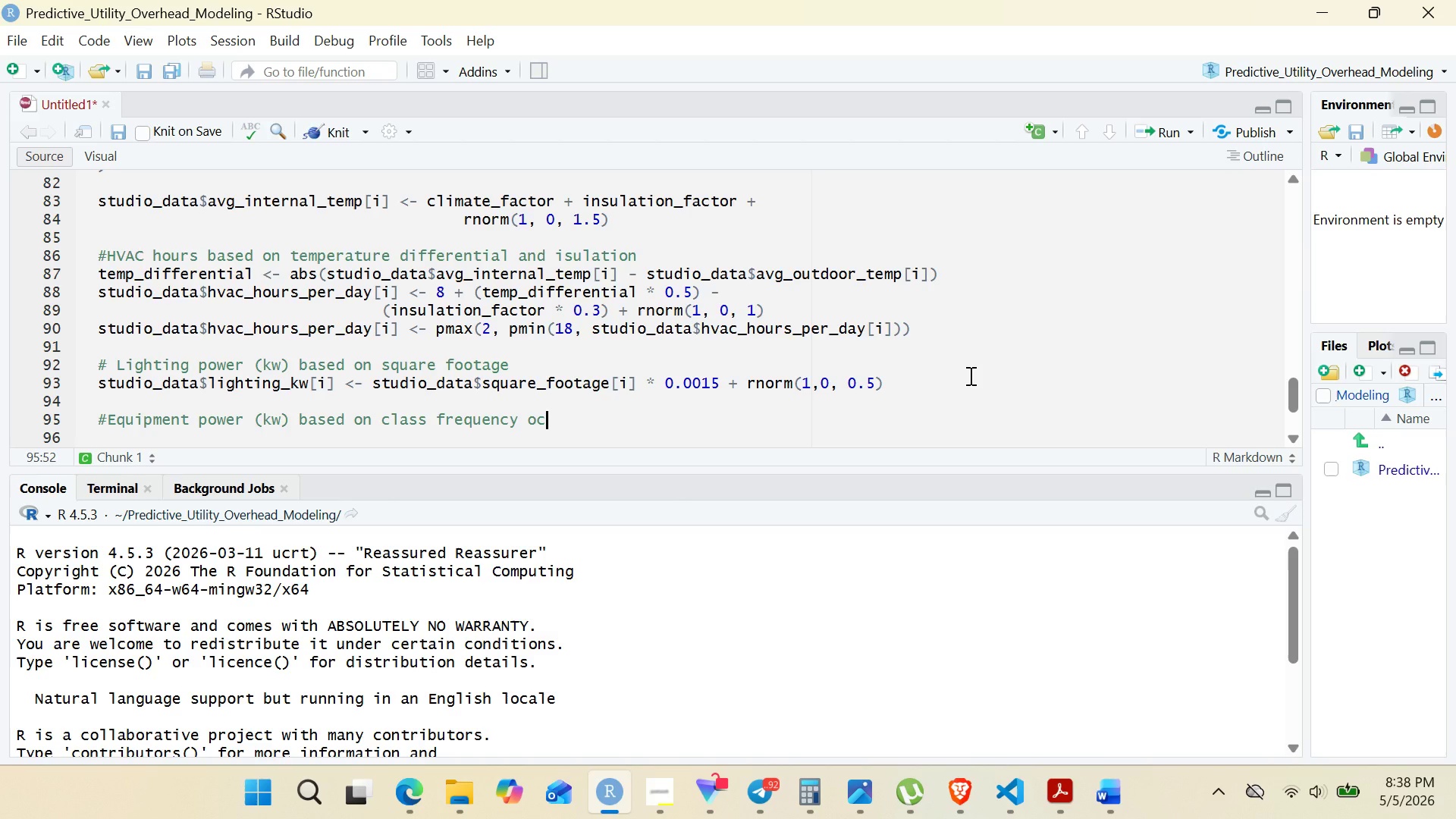 
wait(22.09)
 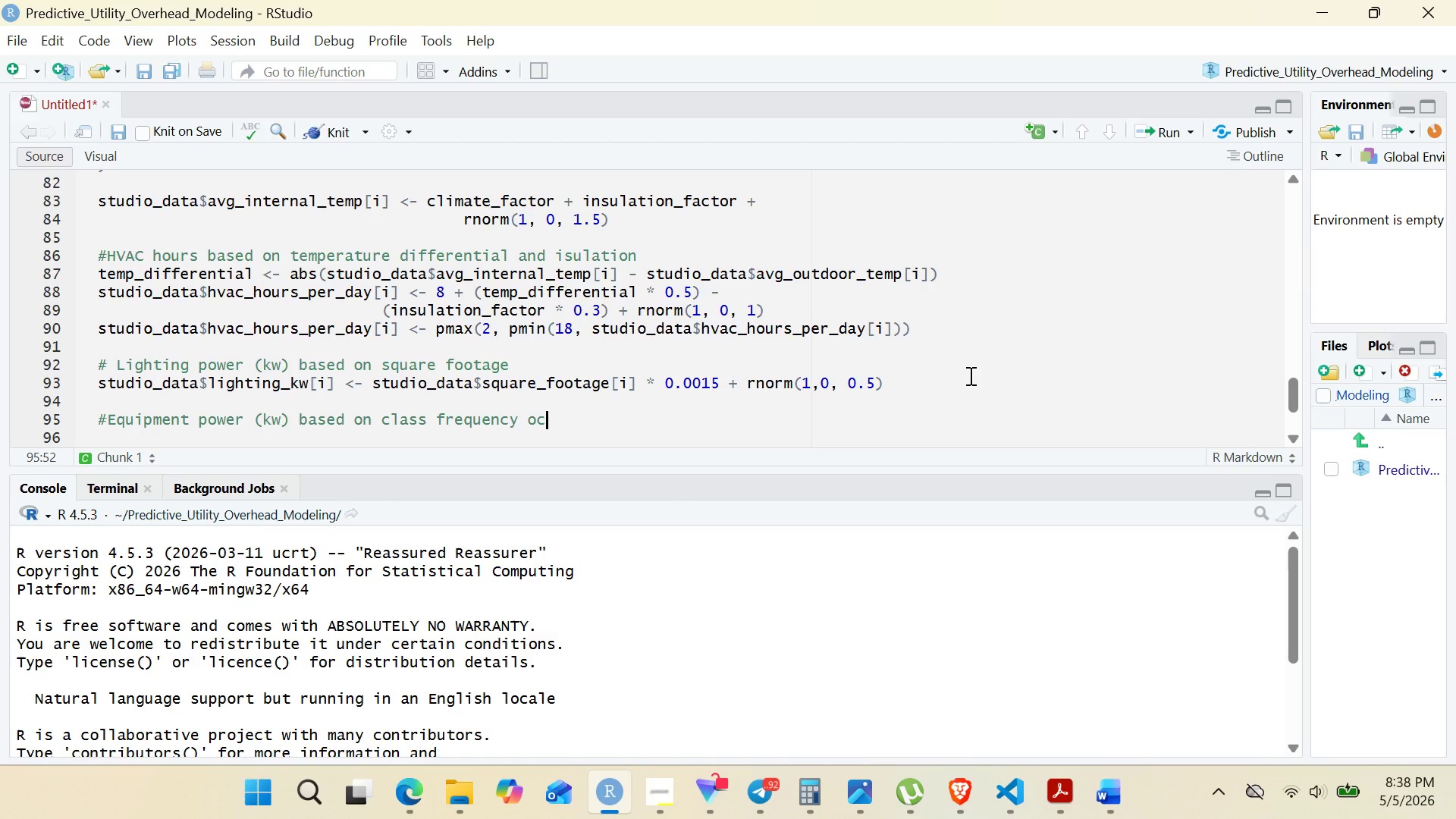 
key(C)
 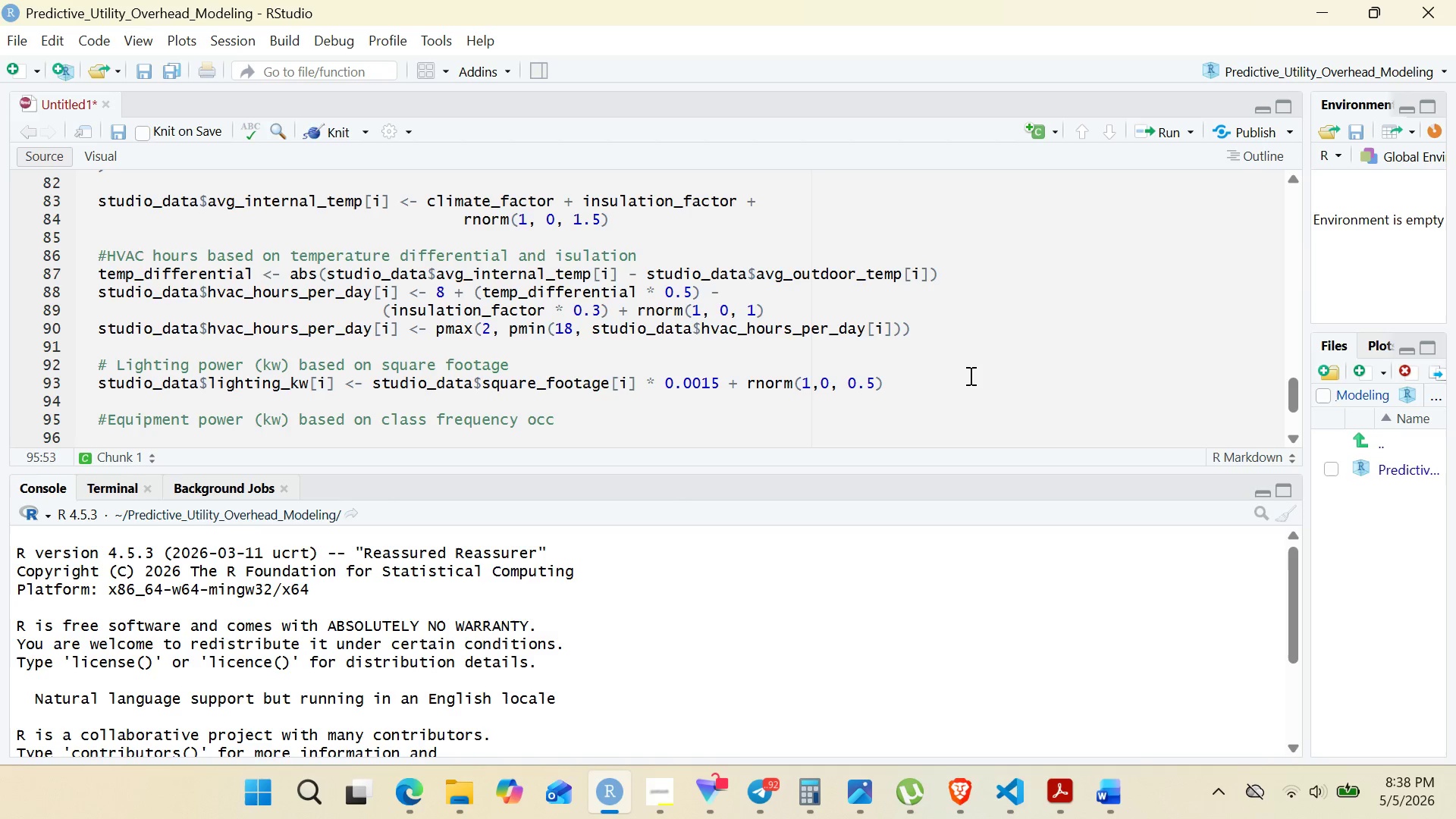 
type(upancy)
 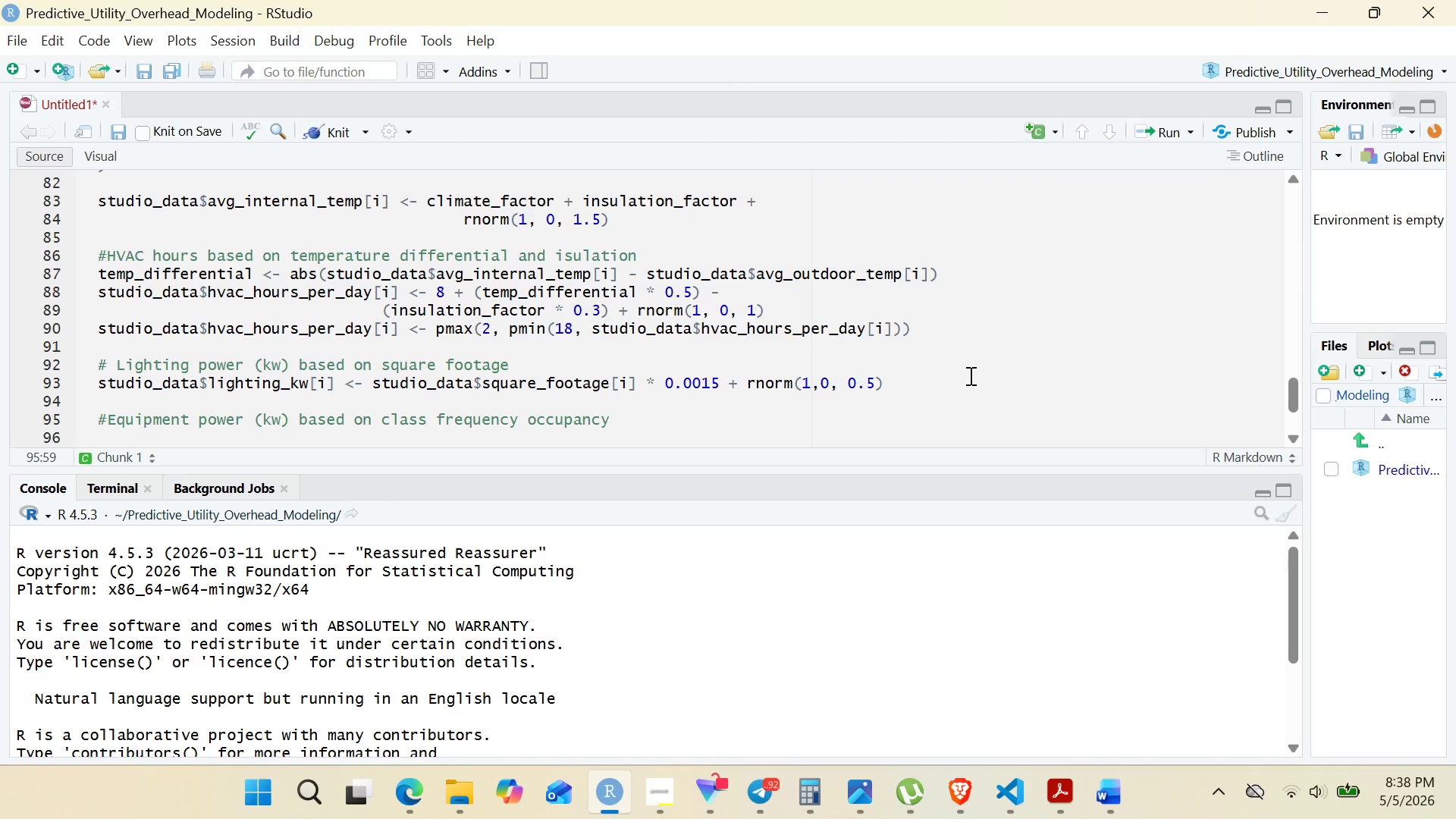 
key(Enter)
 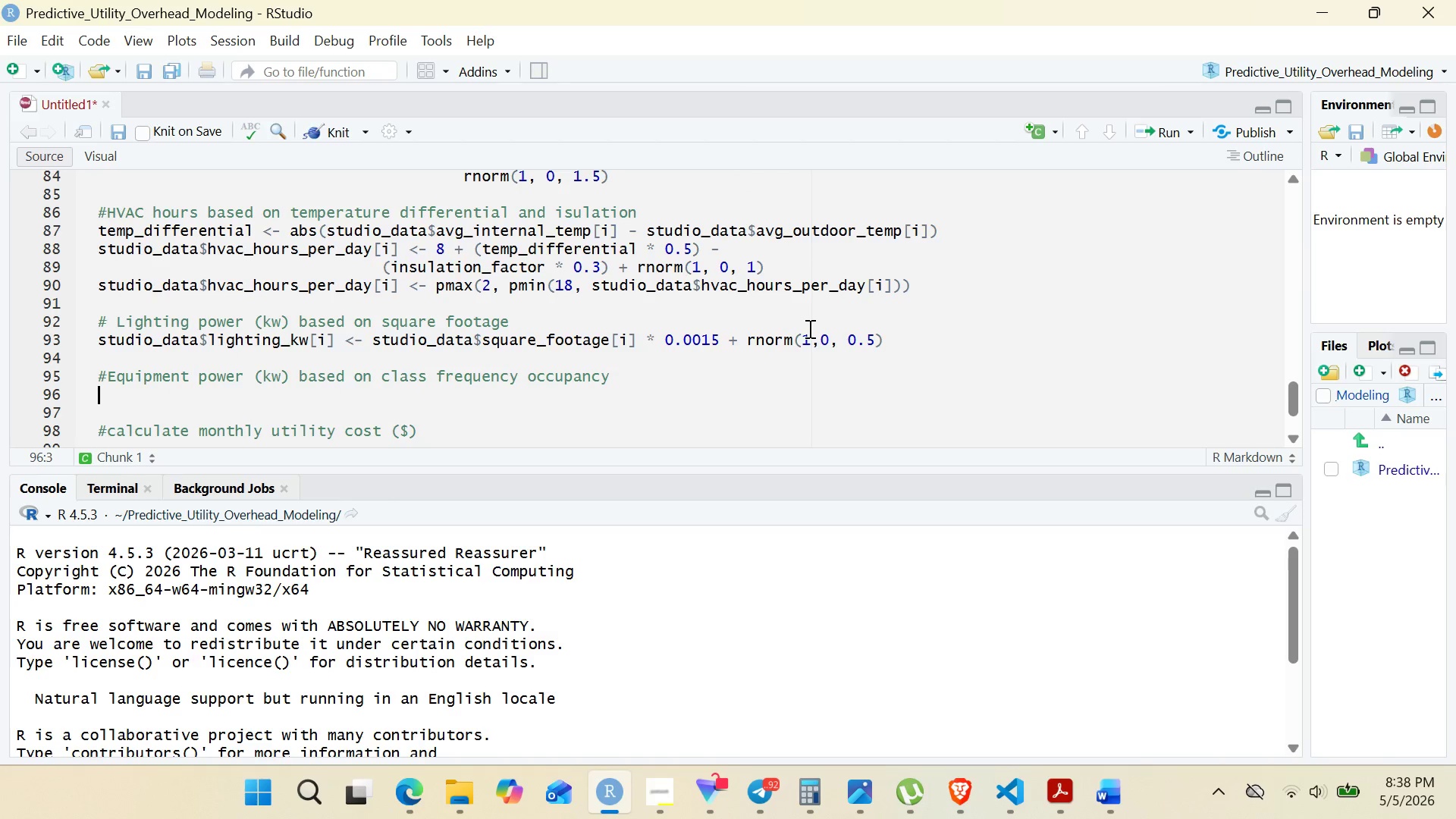 
wait(9.64)
 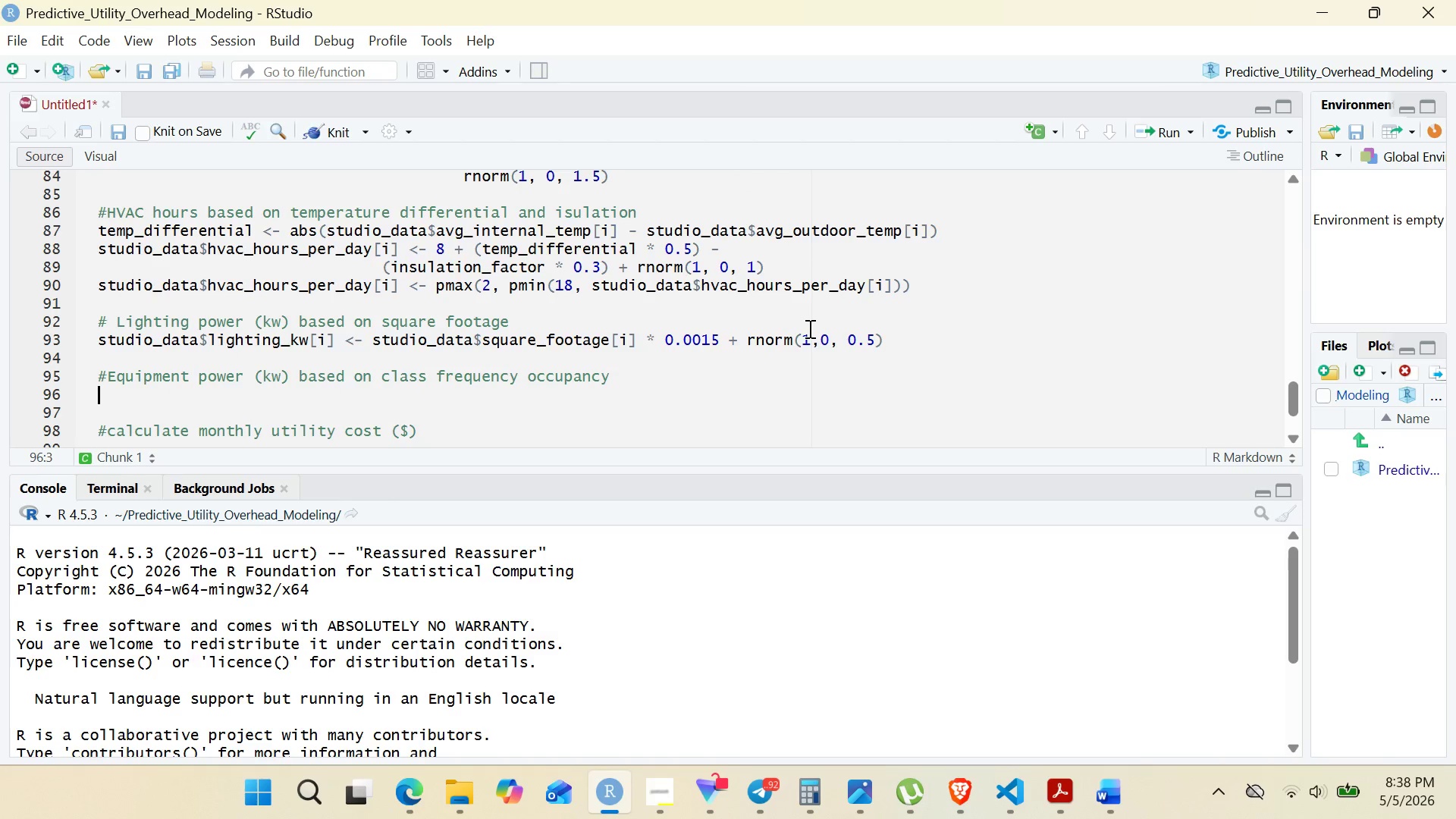 
type(studio)
 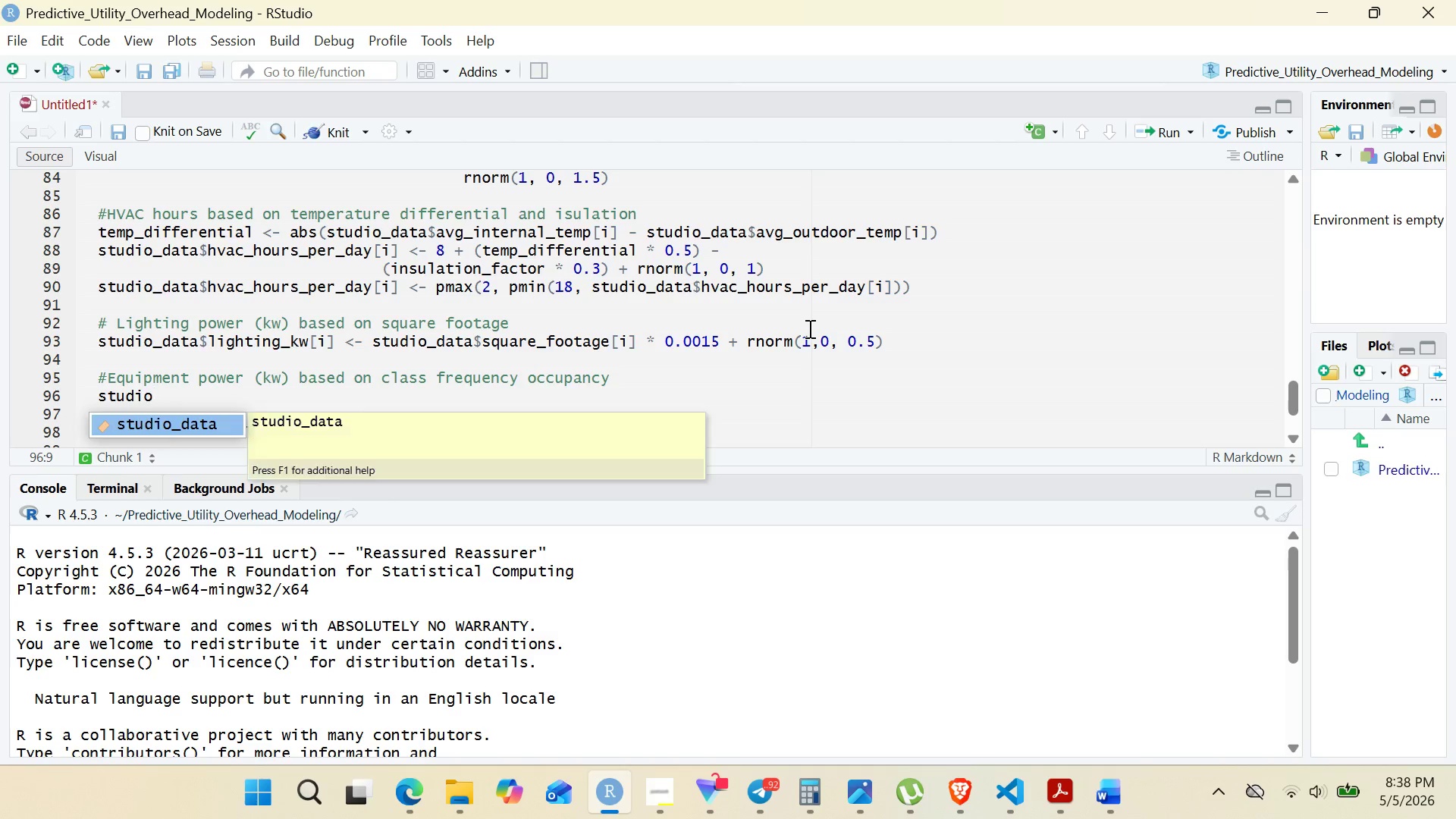 
key(Enter)
 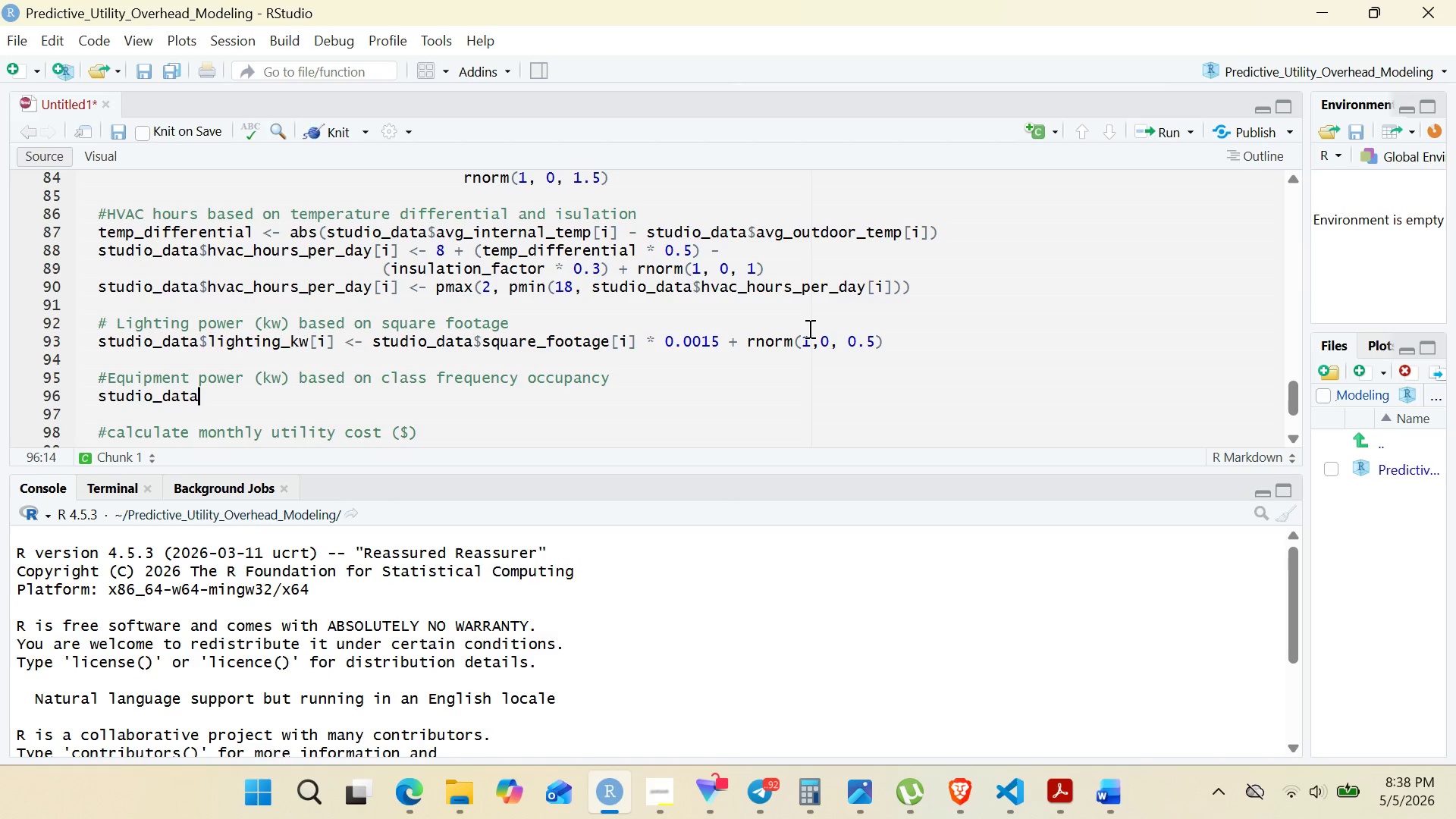 
type($equ)
 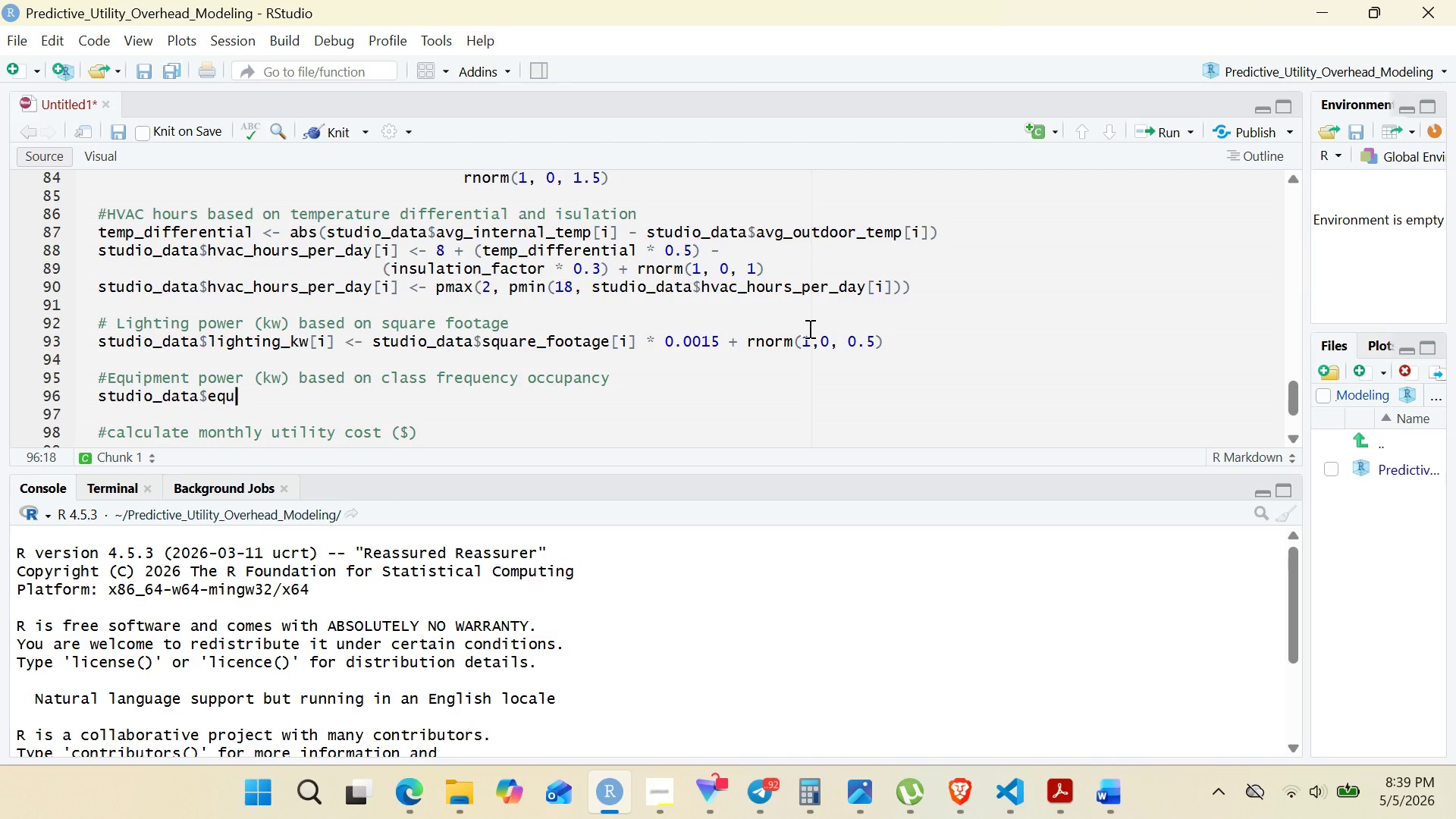 
type(ipment)
 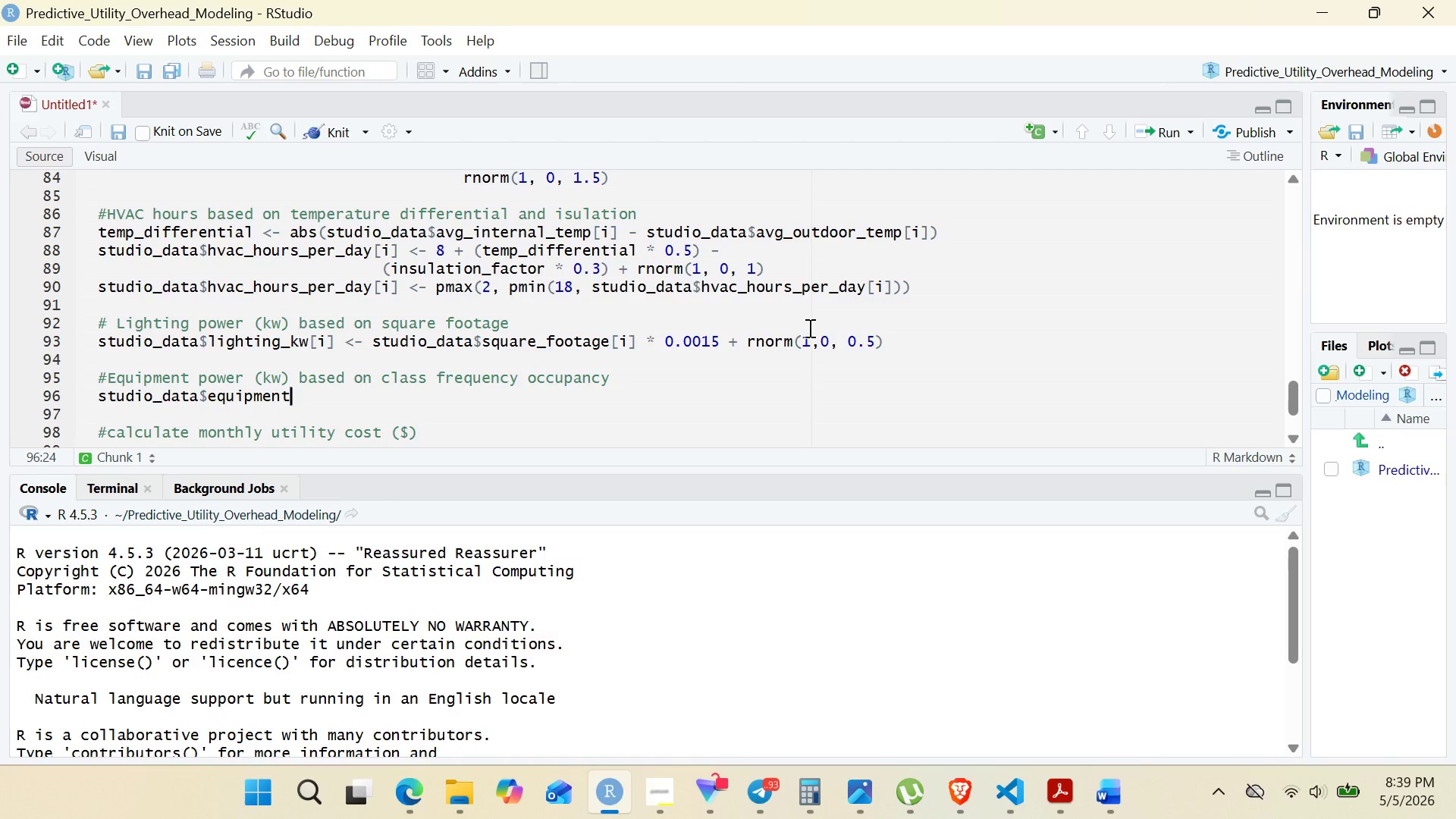 
wait(56.72)
 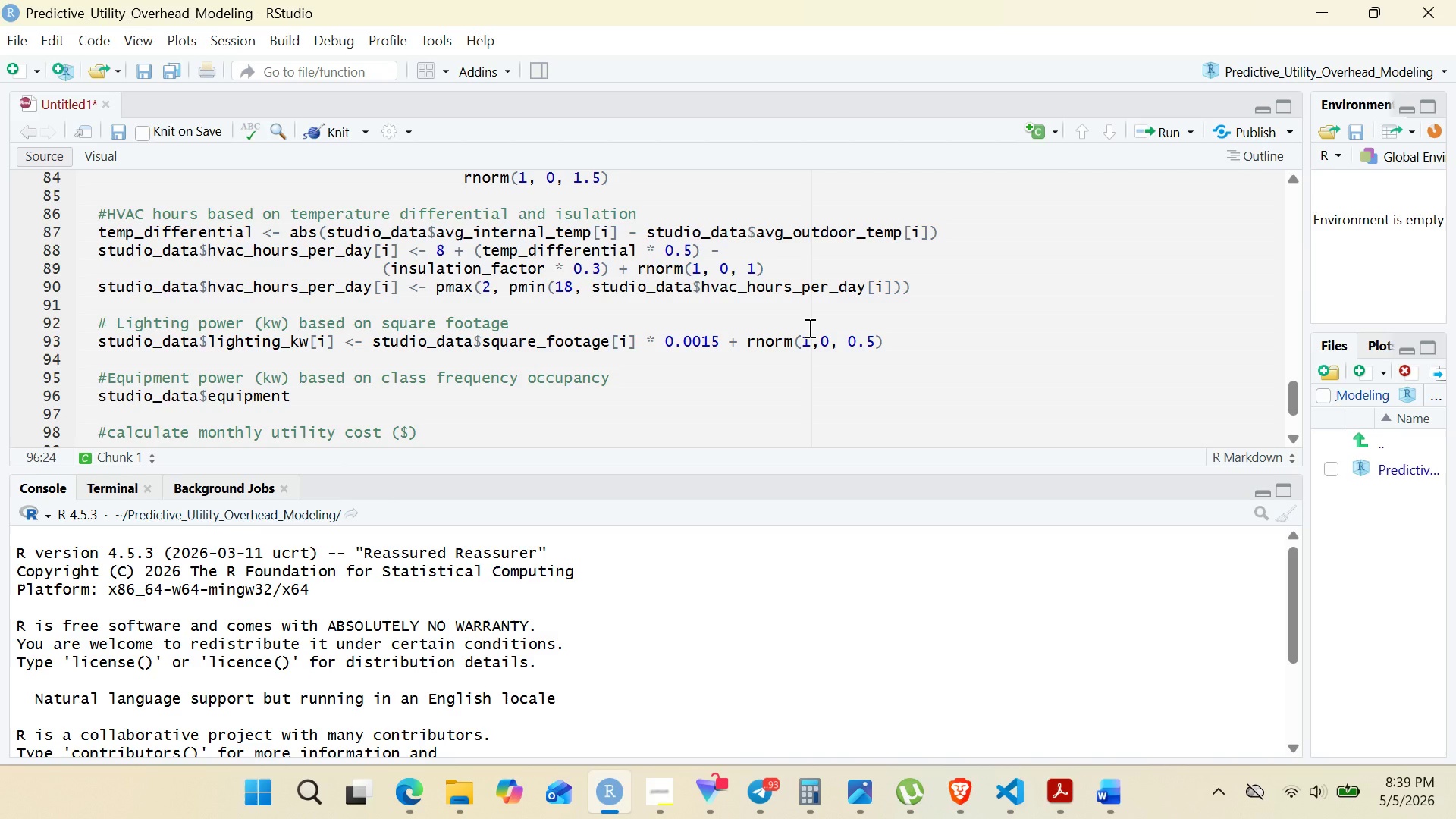 
type(_kw[i)
 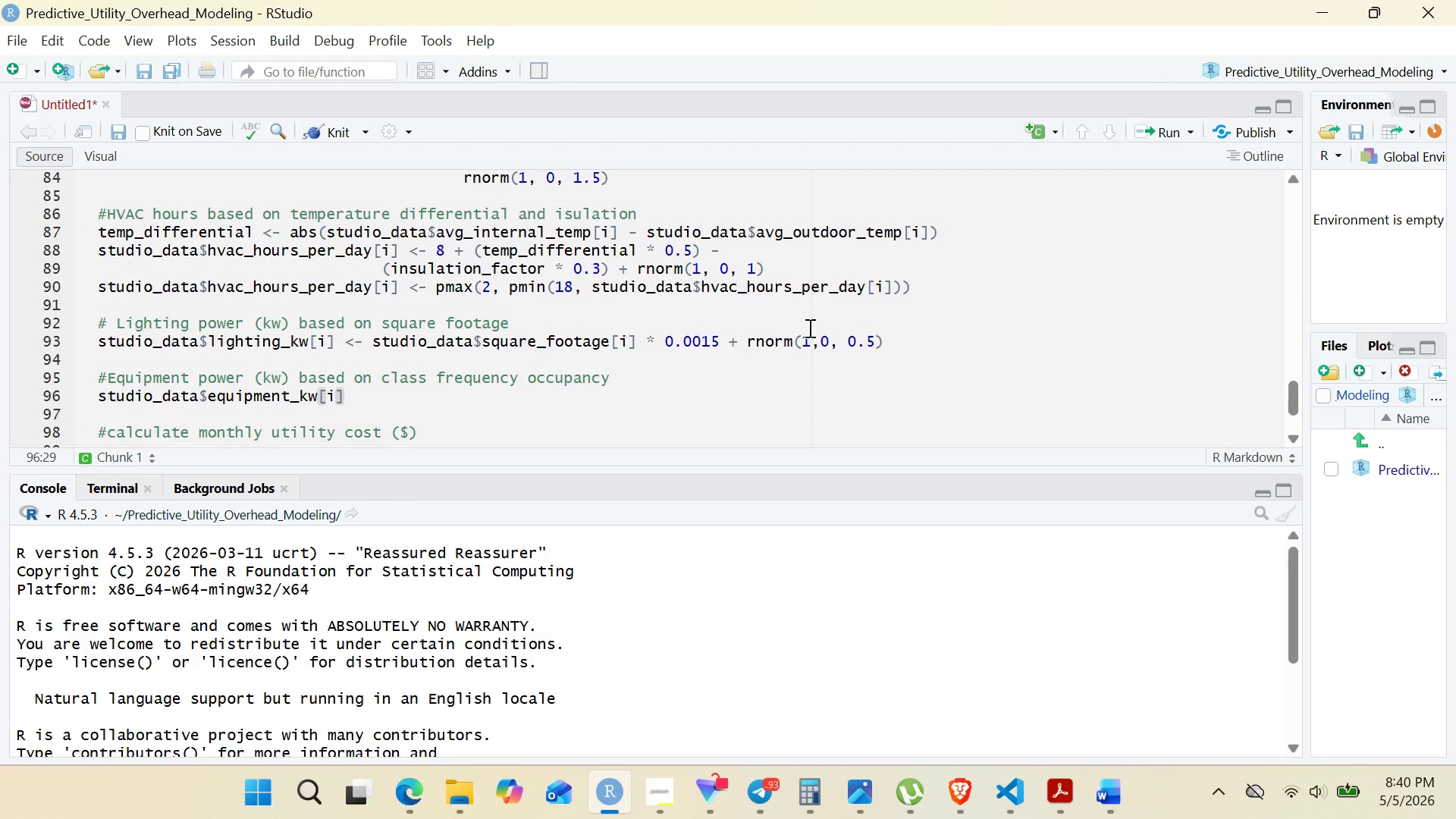 
key(ArrowRight)
 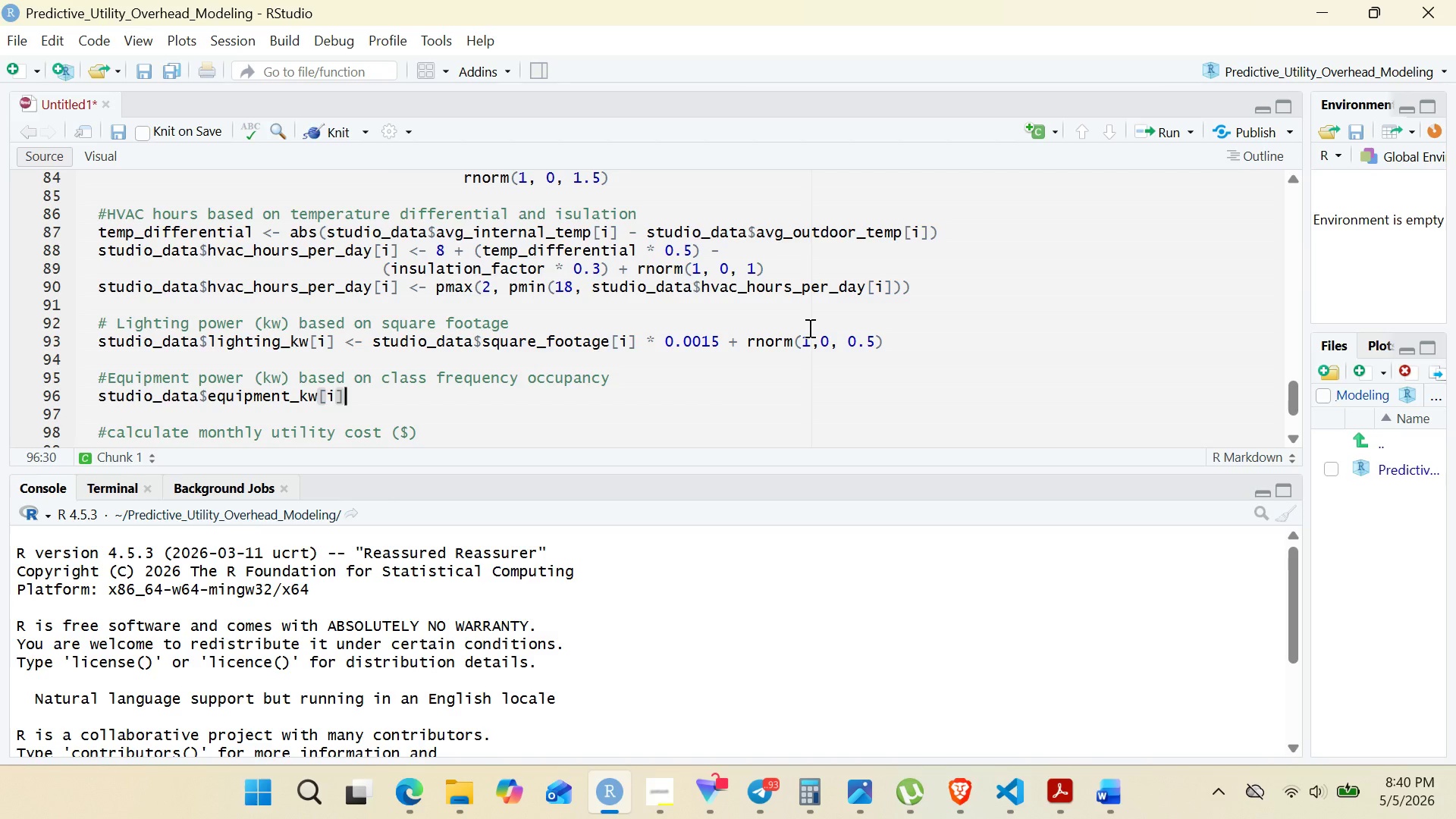 
type( <- (studio)
 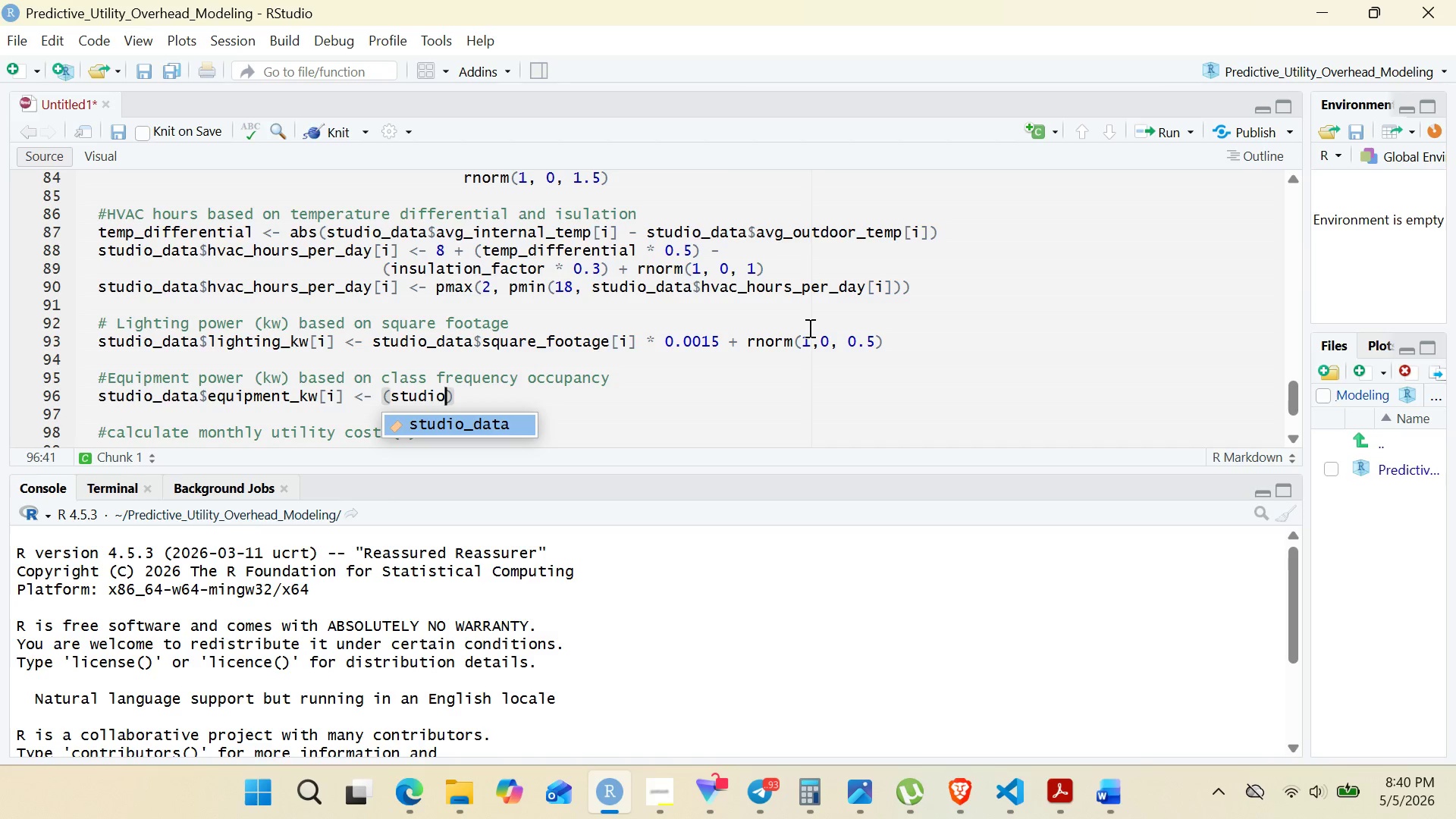 
key(Enter)
 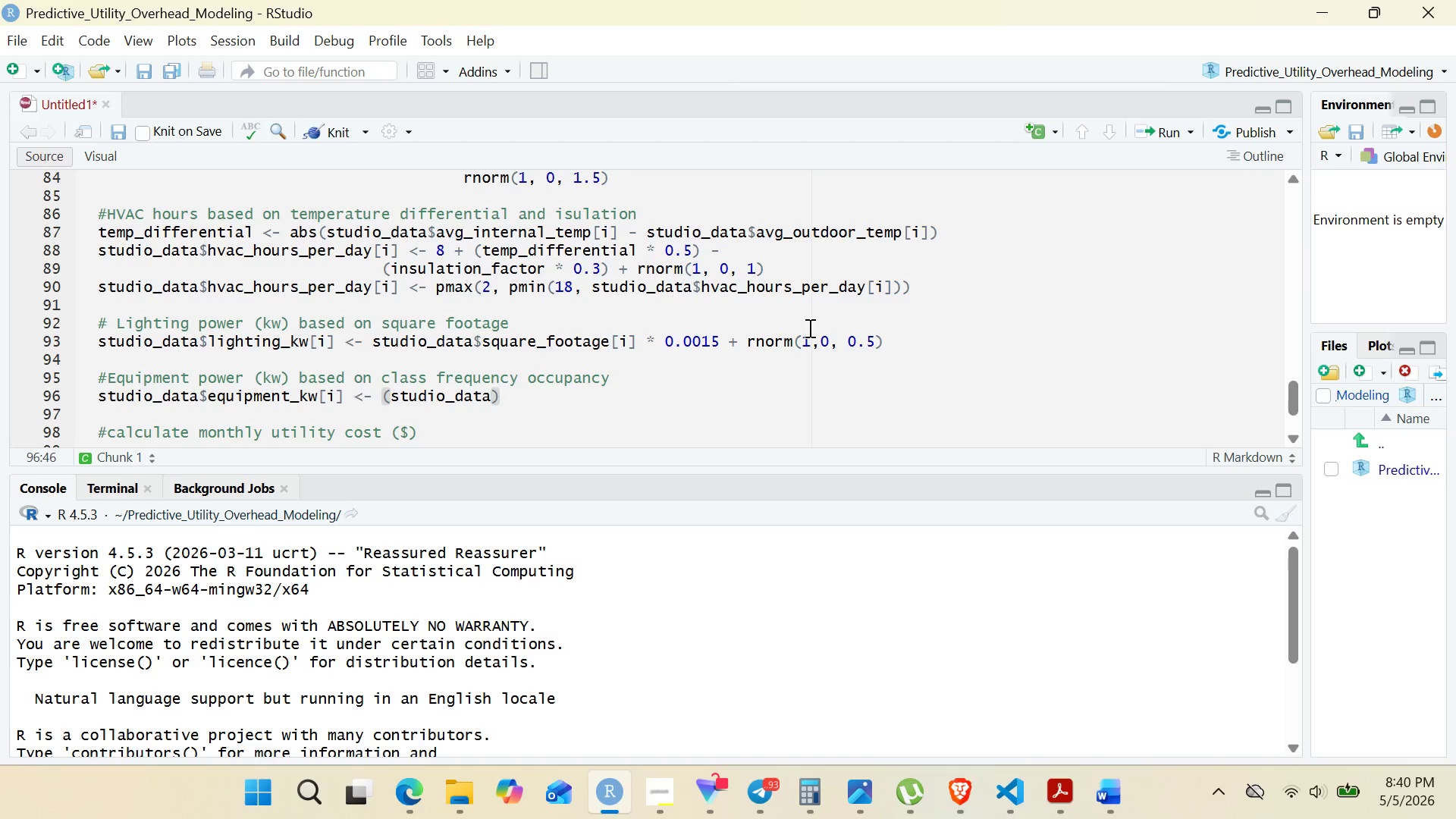 
type($num_classes)
 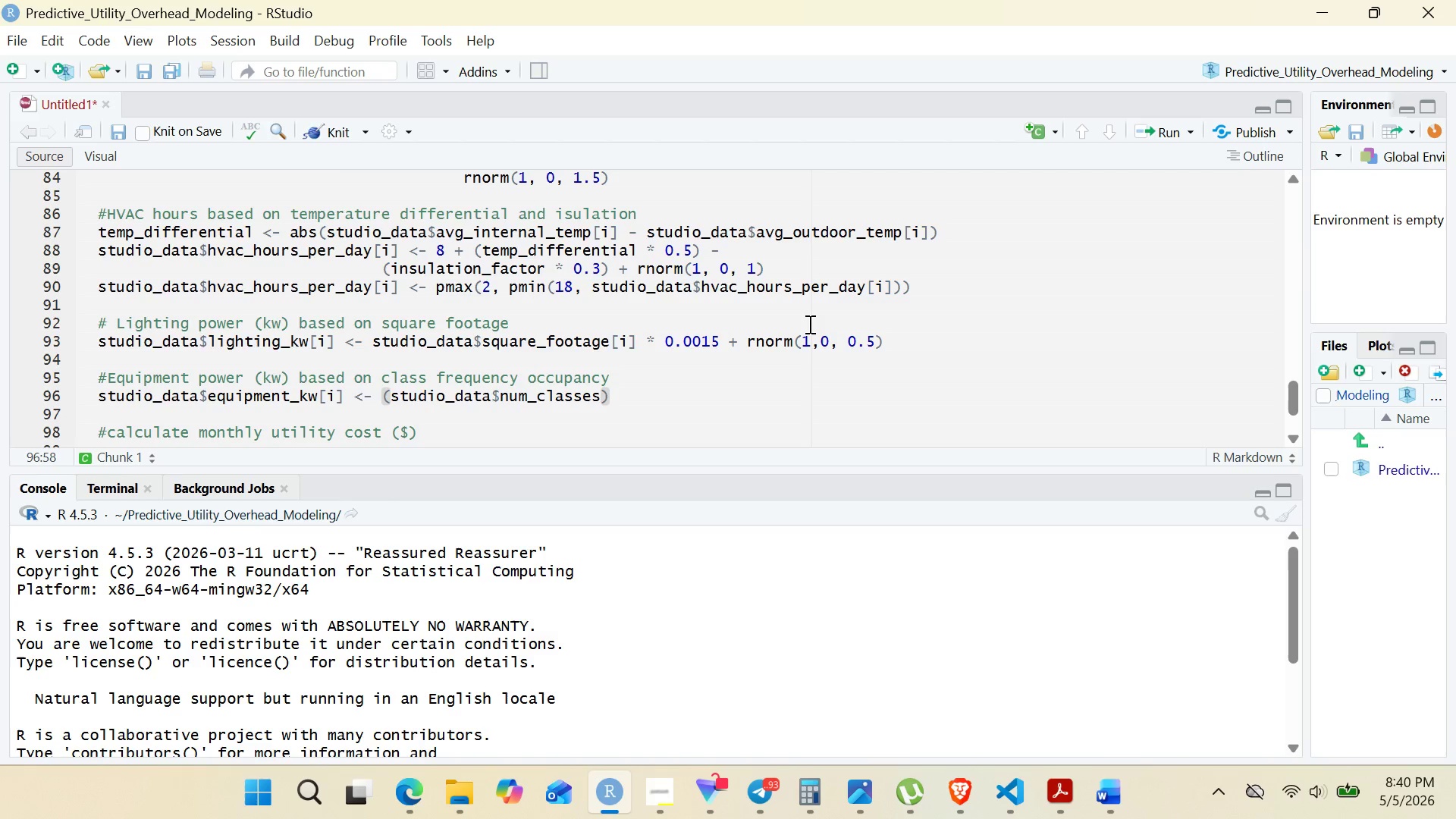 
wait(20.45)
 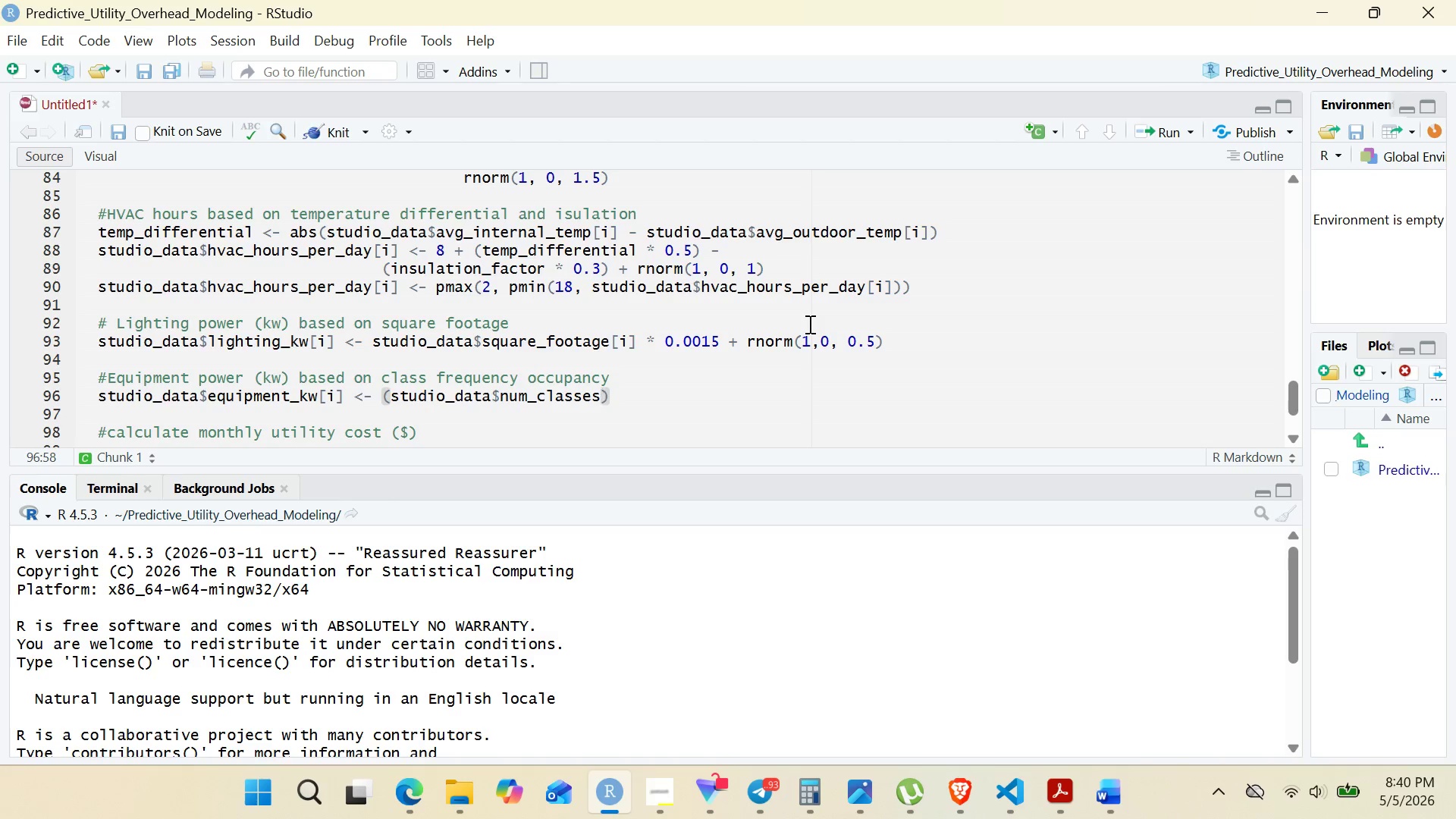 
type(_per_day)
 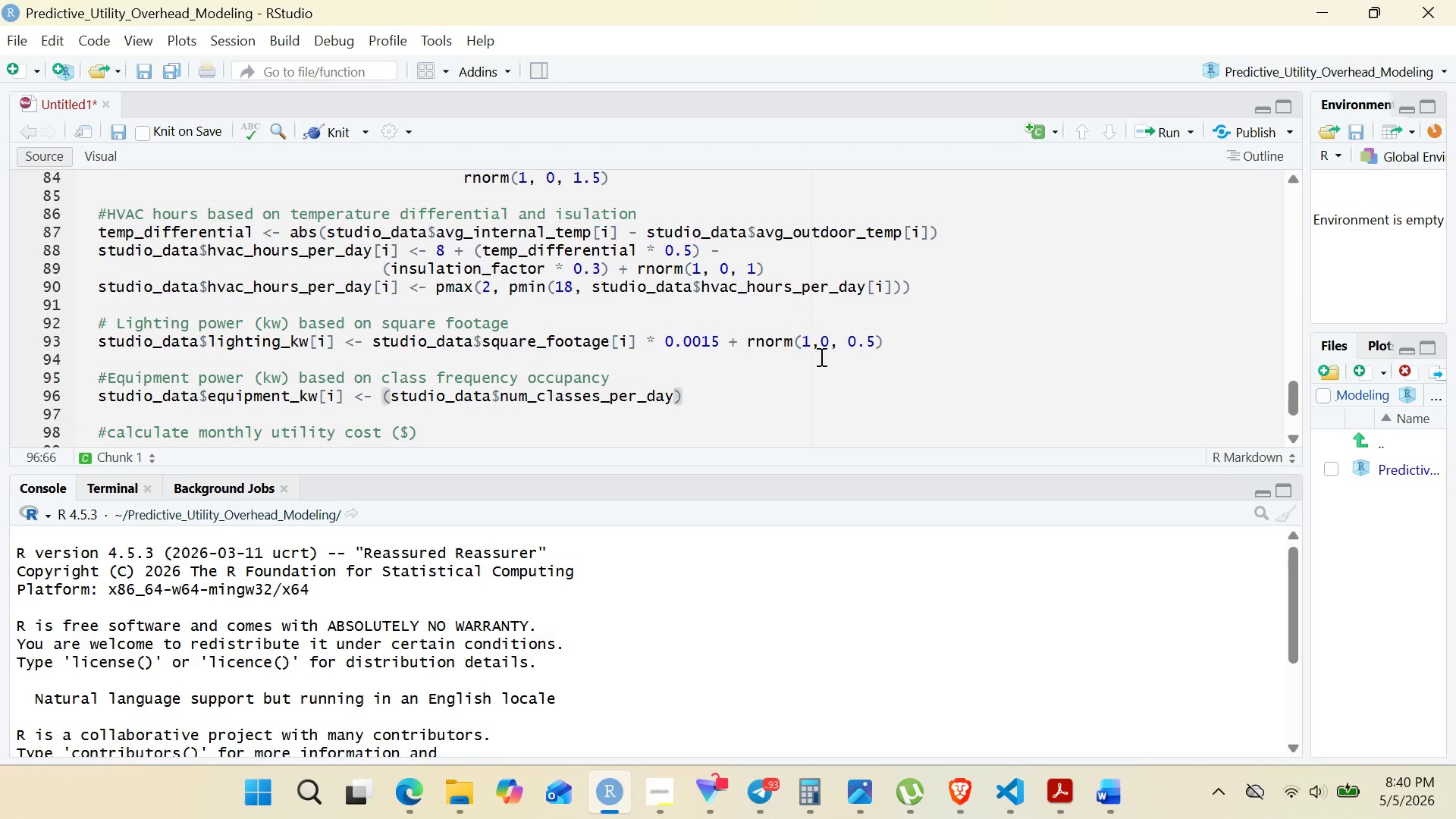 
left_click([653, 789])